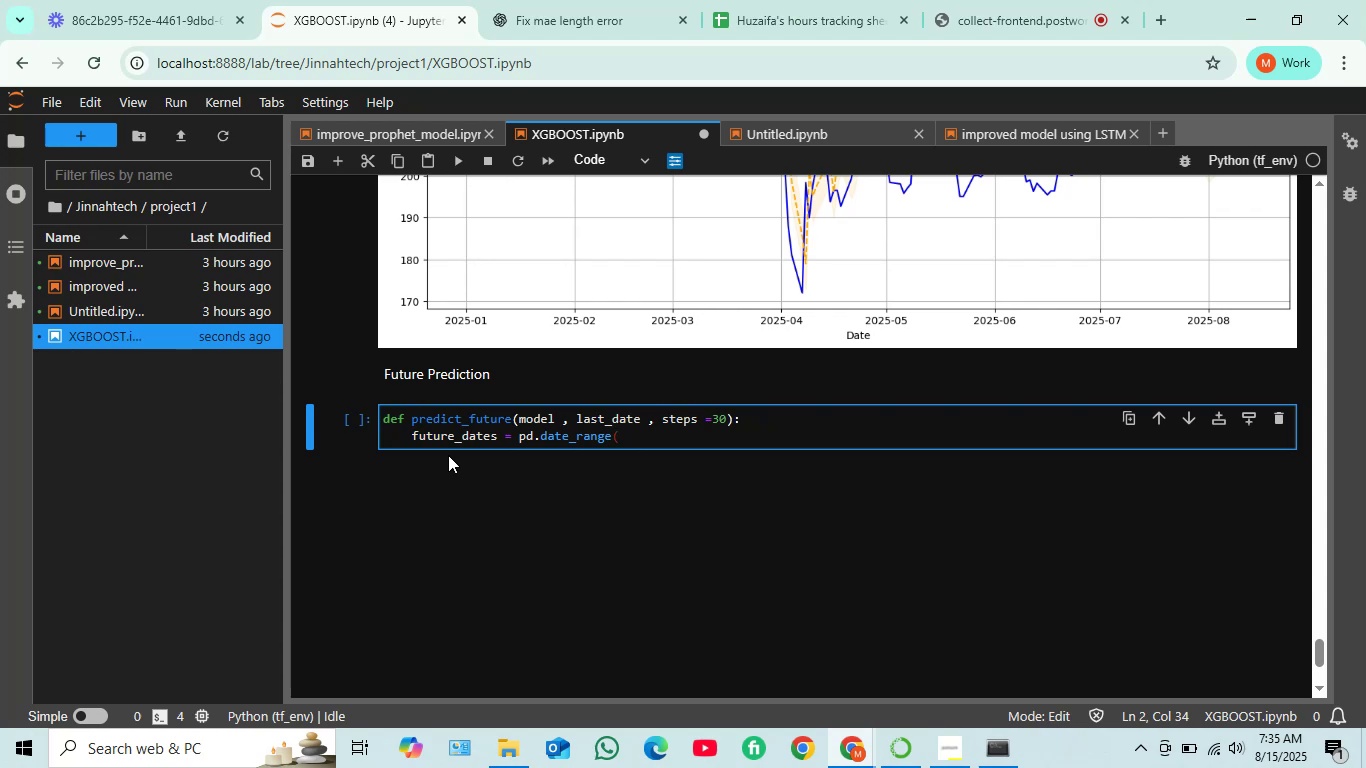 
key(Enter)
 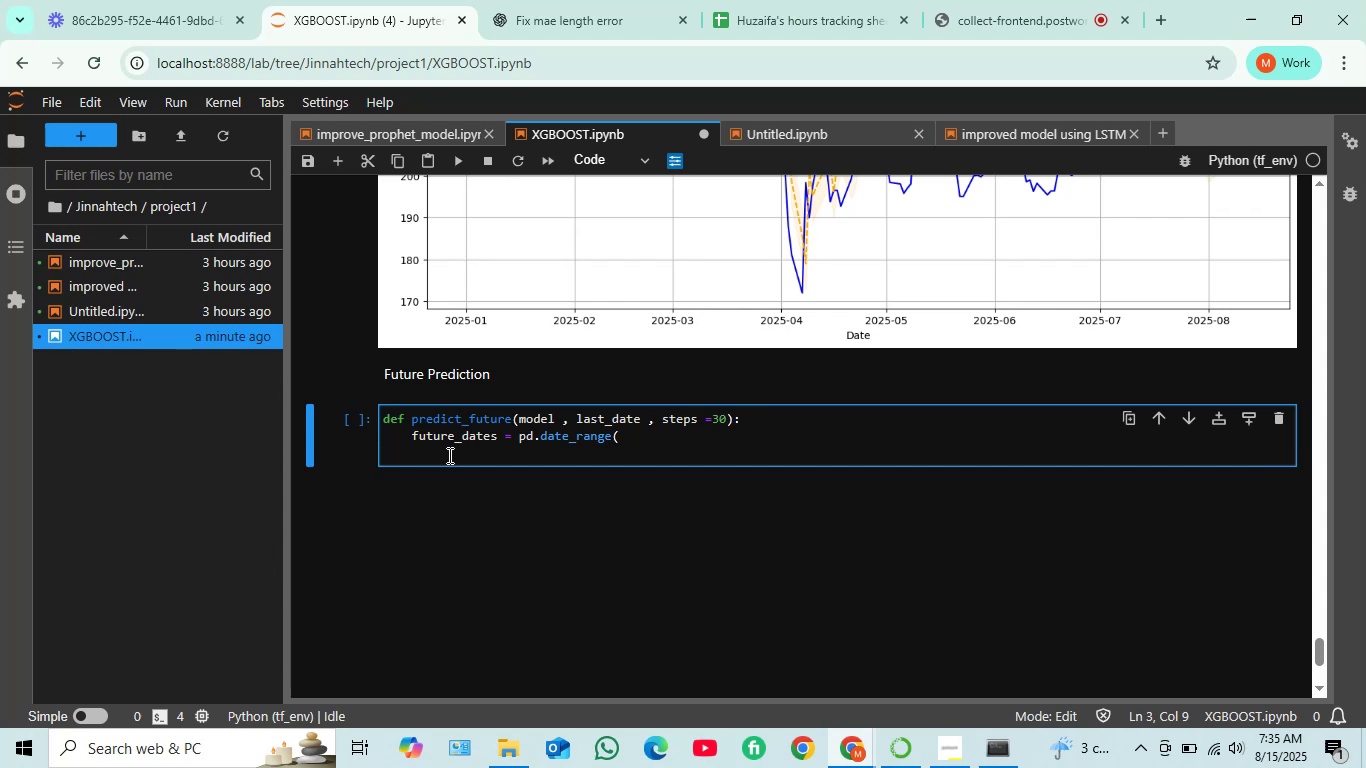 
wait(6.72)
 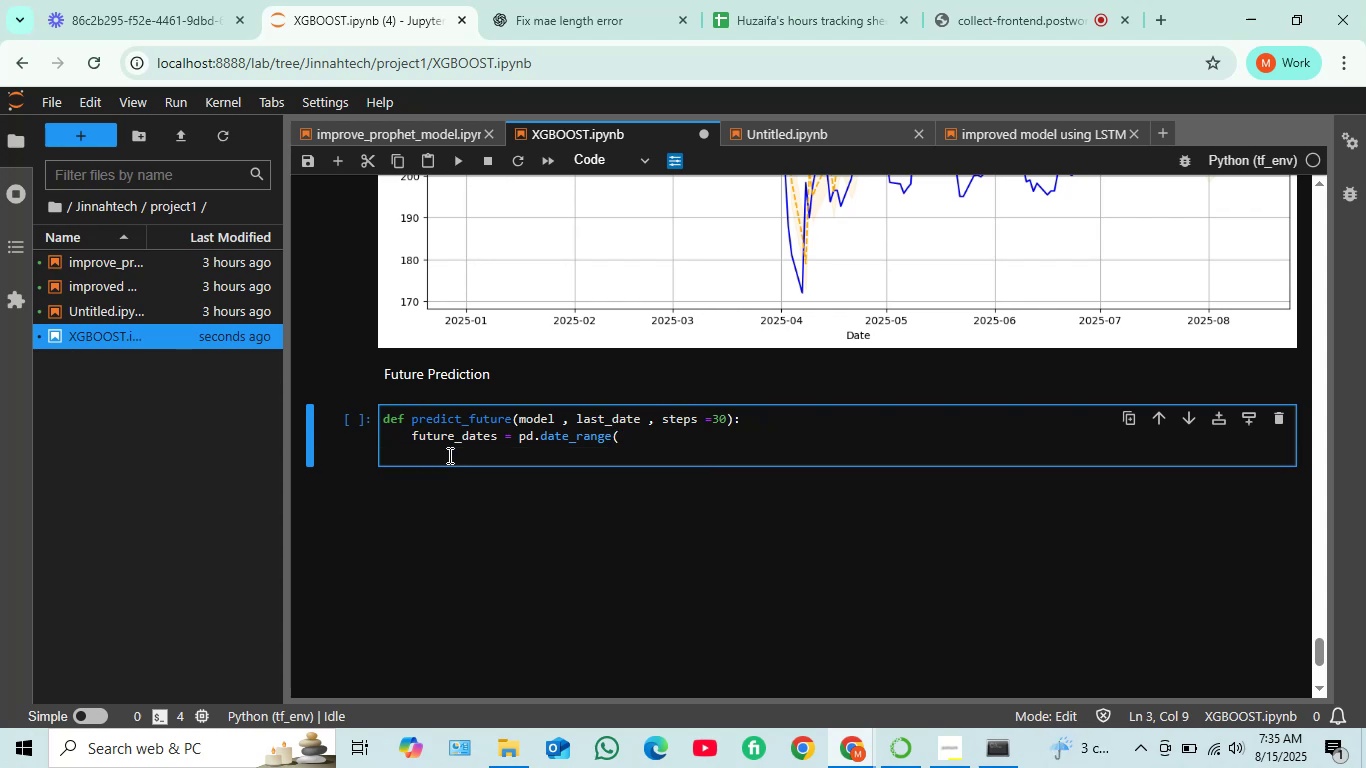 
type(start)
 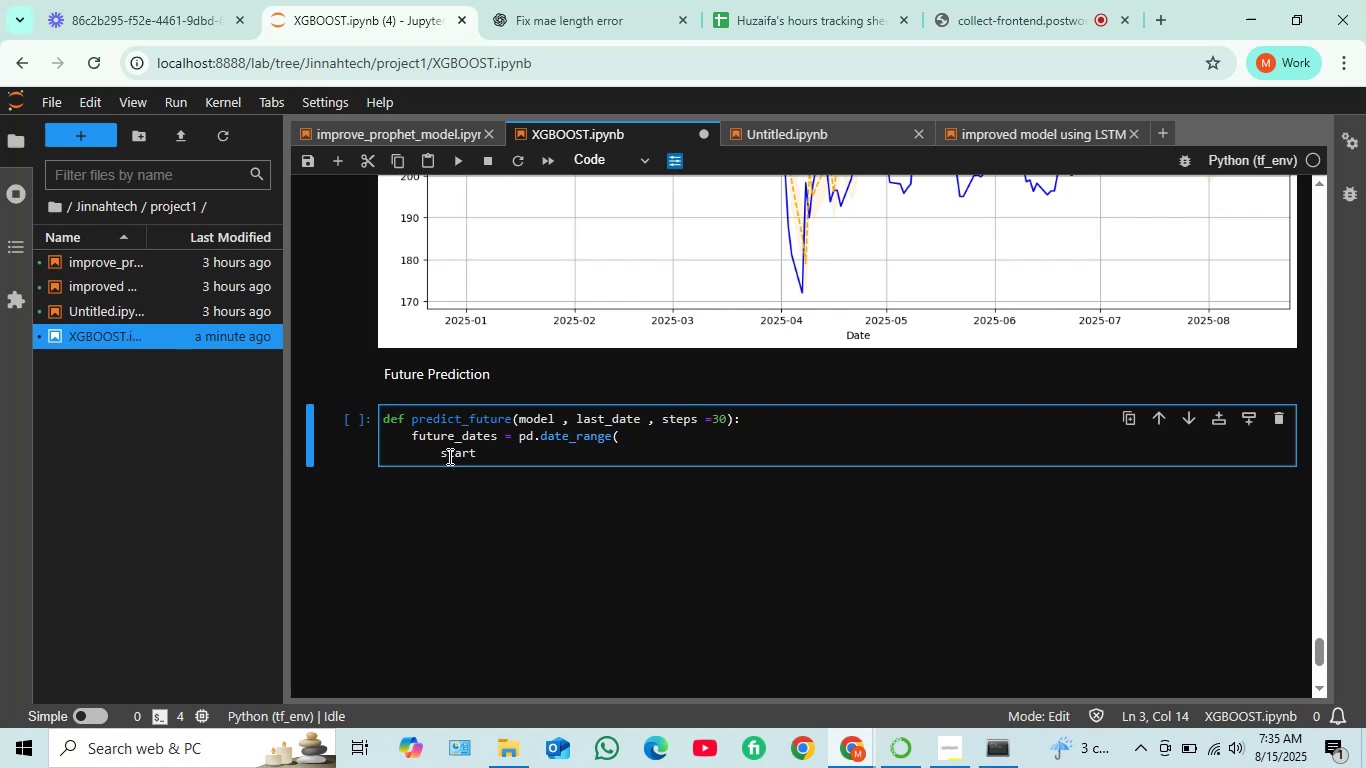 
wait(12.3)
 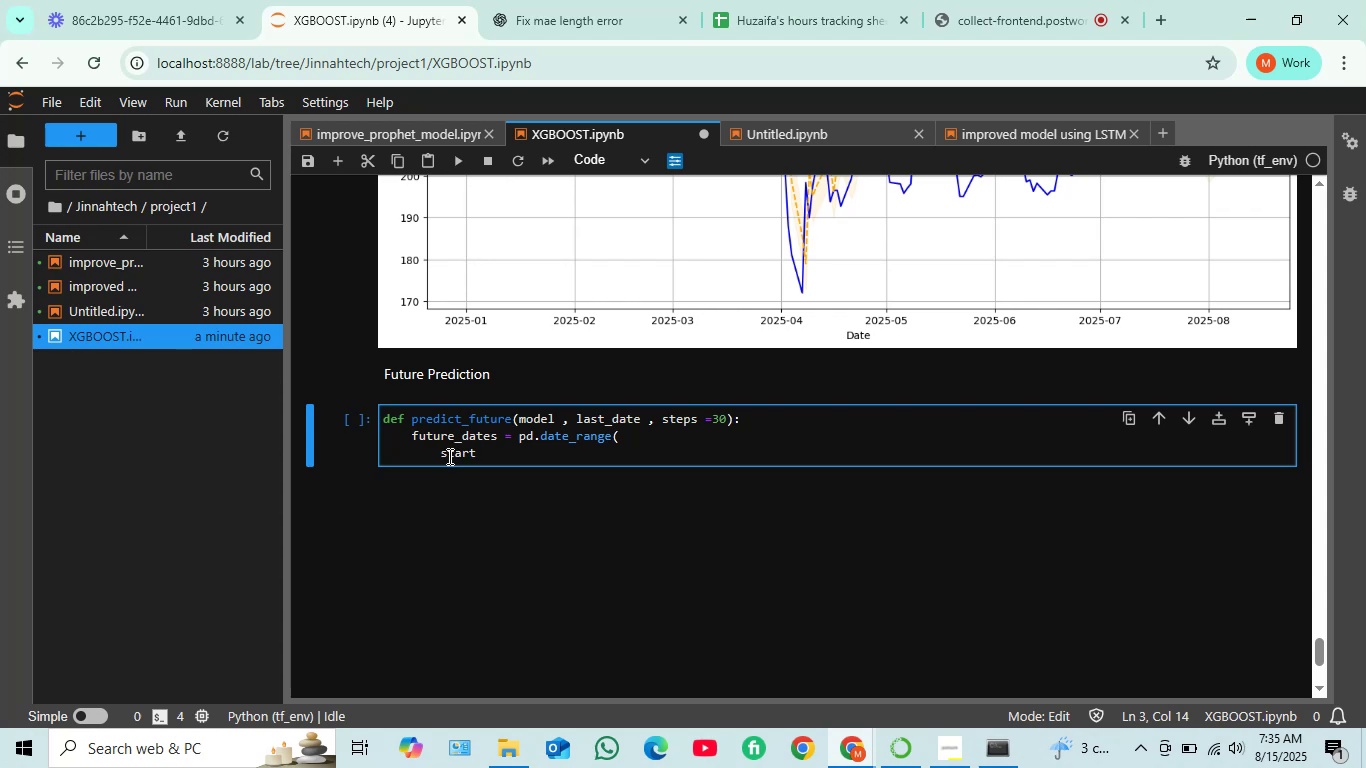 
type( = last_day)
key(Backspace)
type(te + pd.T)
key(Tab)
 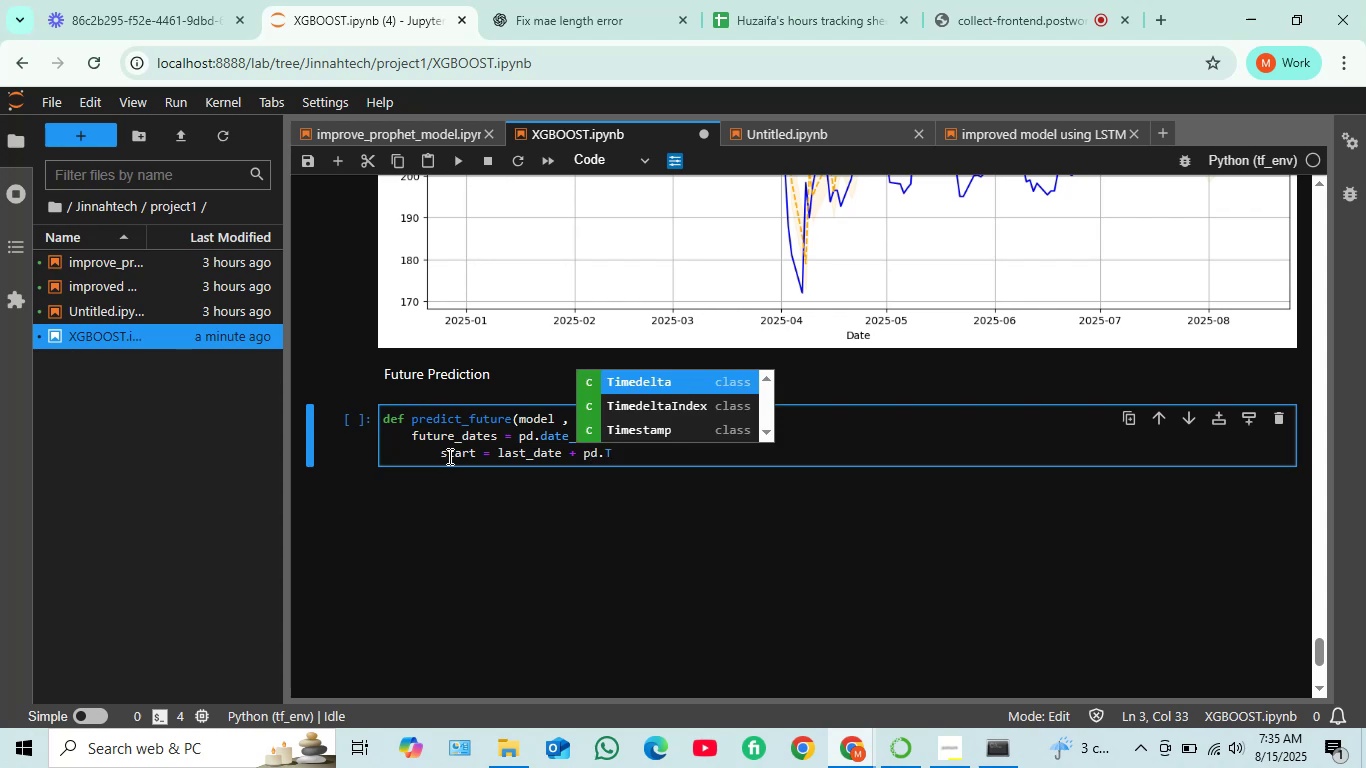 
key(Enter)
 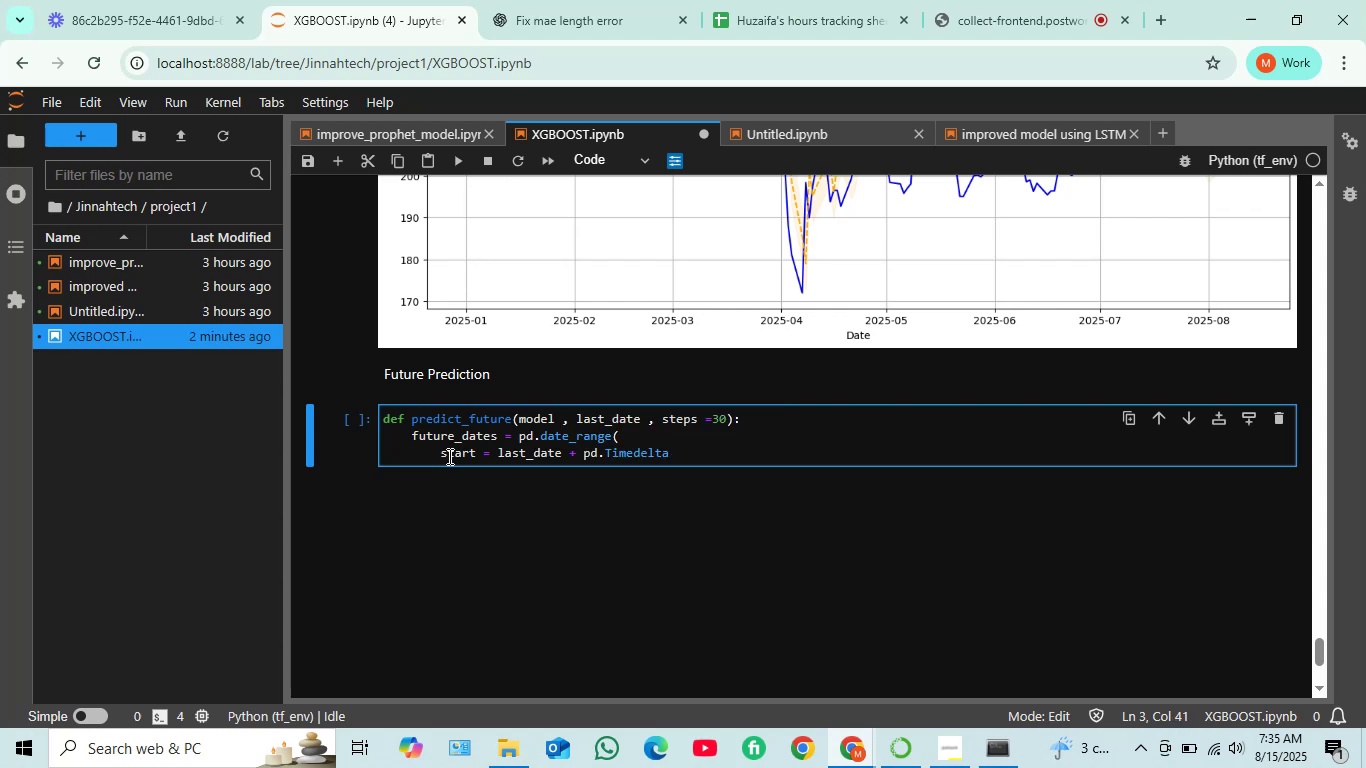 
key(Shift+9)
 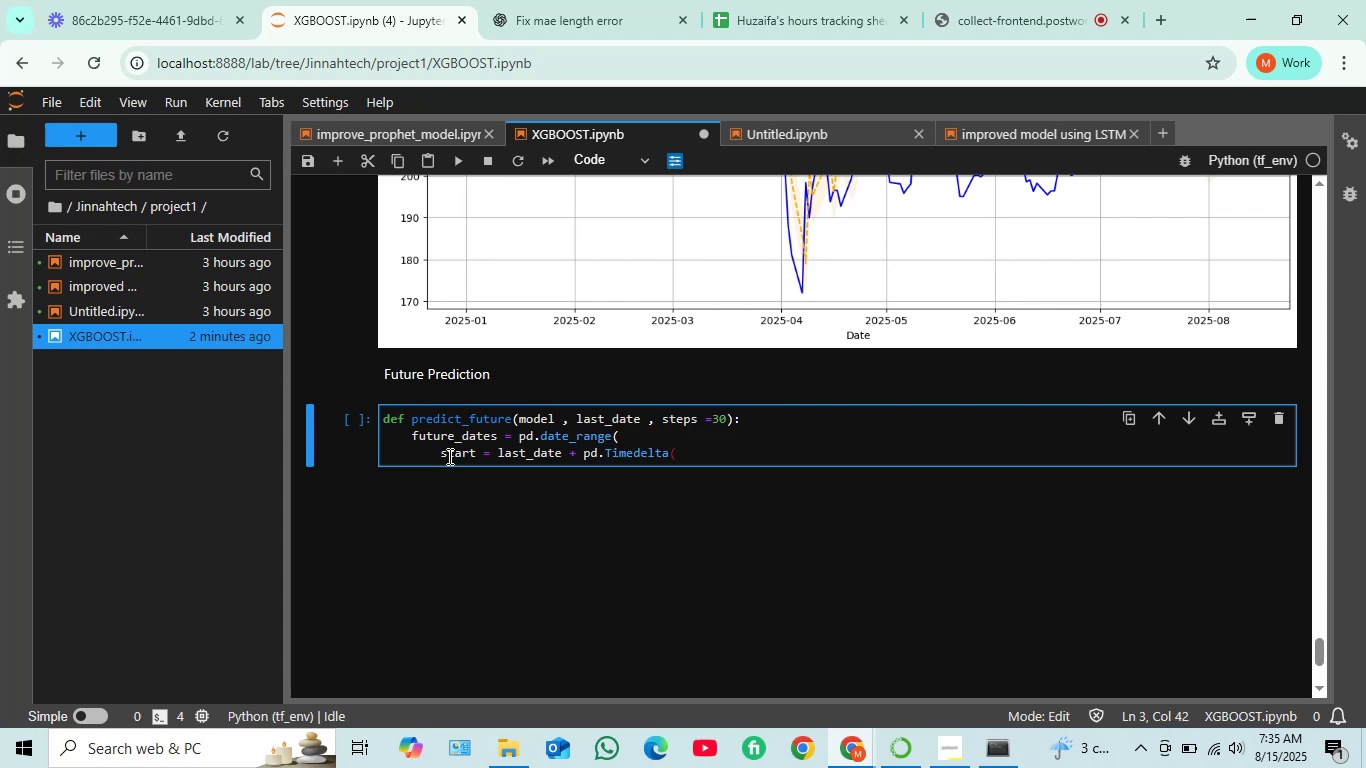 
type(days=1);)
key(Backspace)
 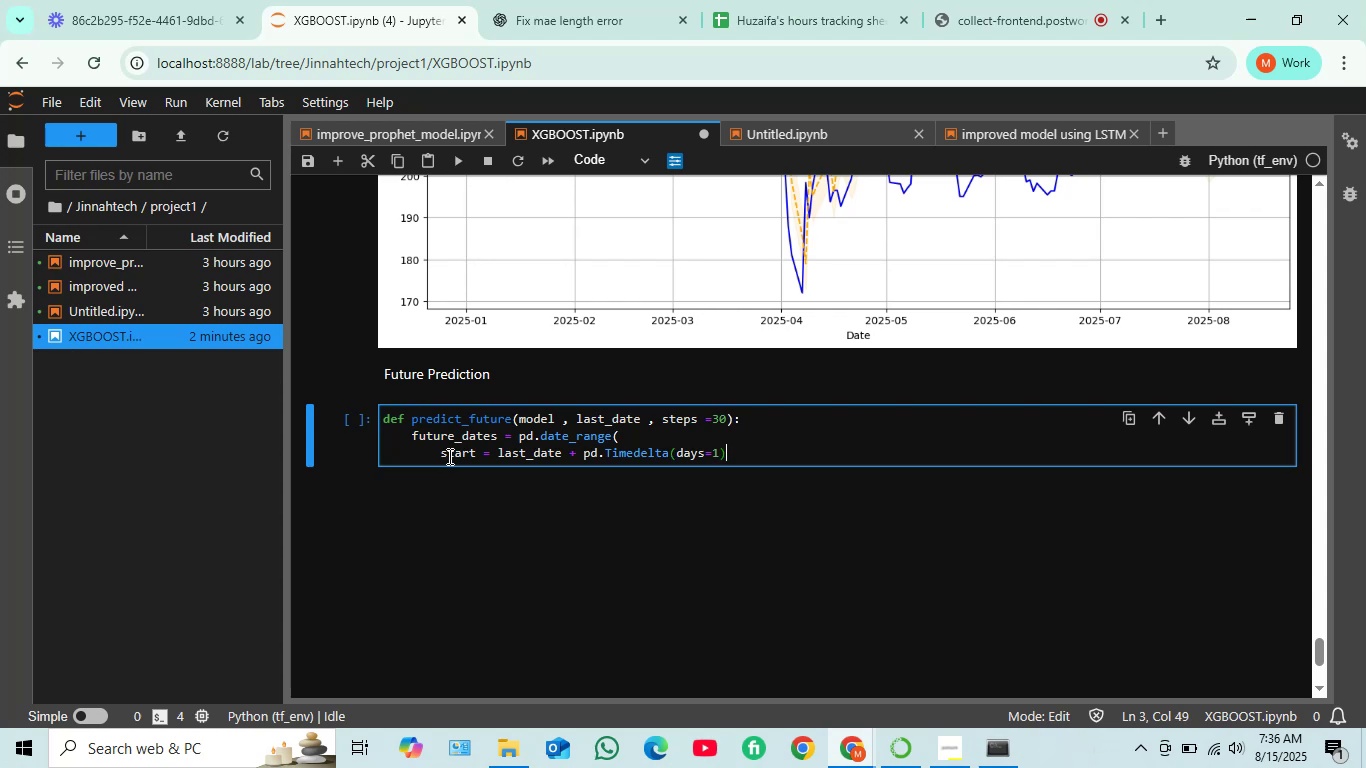 
wait(11.29)
 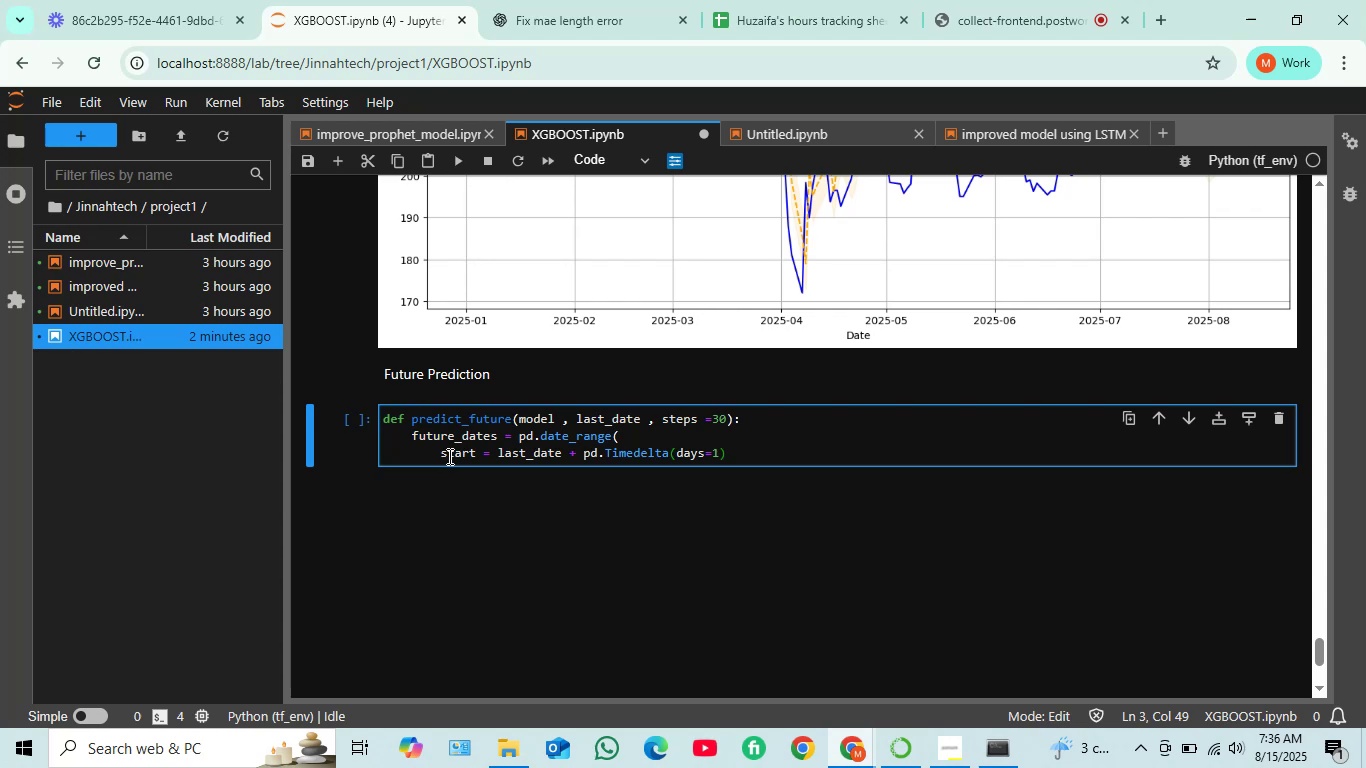 
key(Comma)
 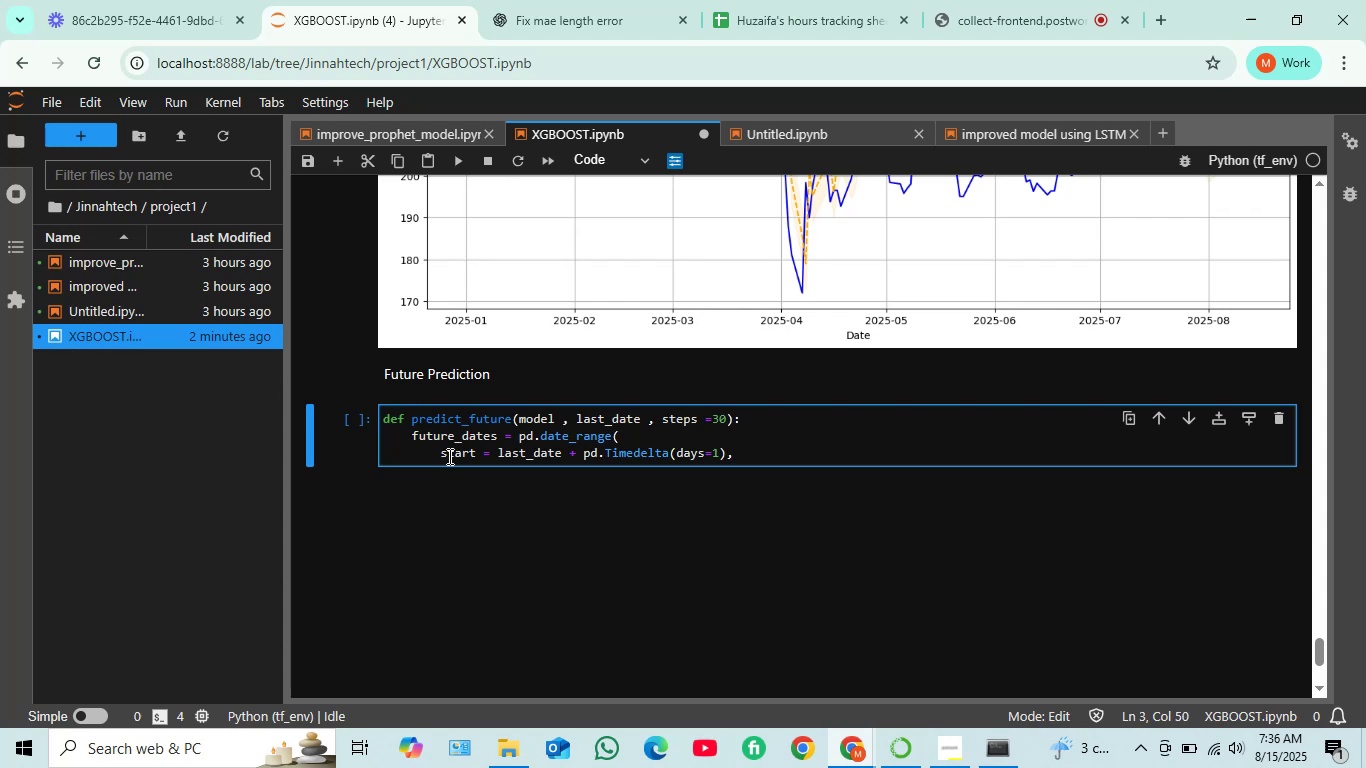 
key(Enter)
 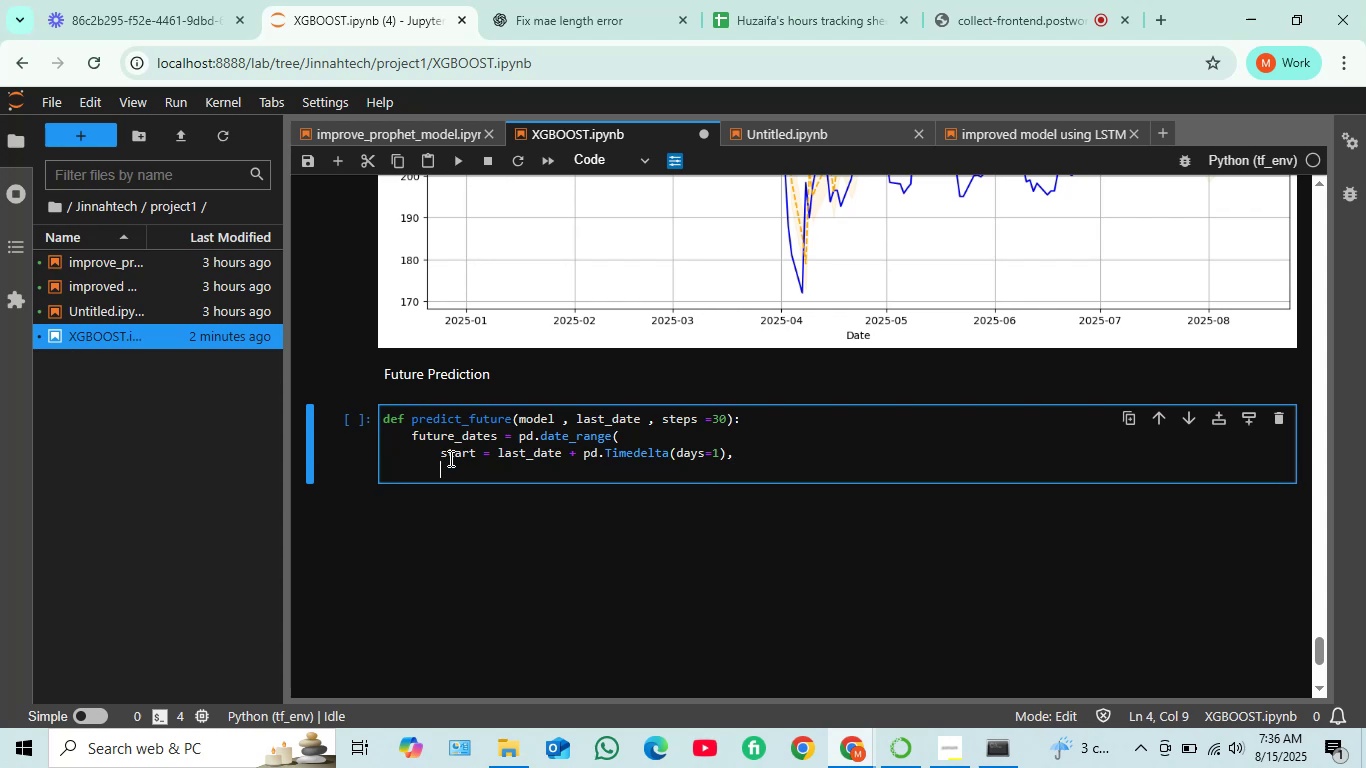 
type(periods = steps)
 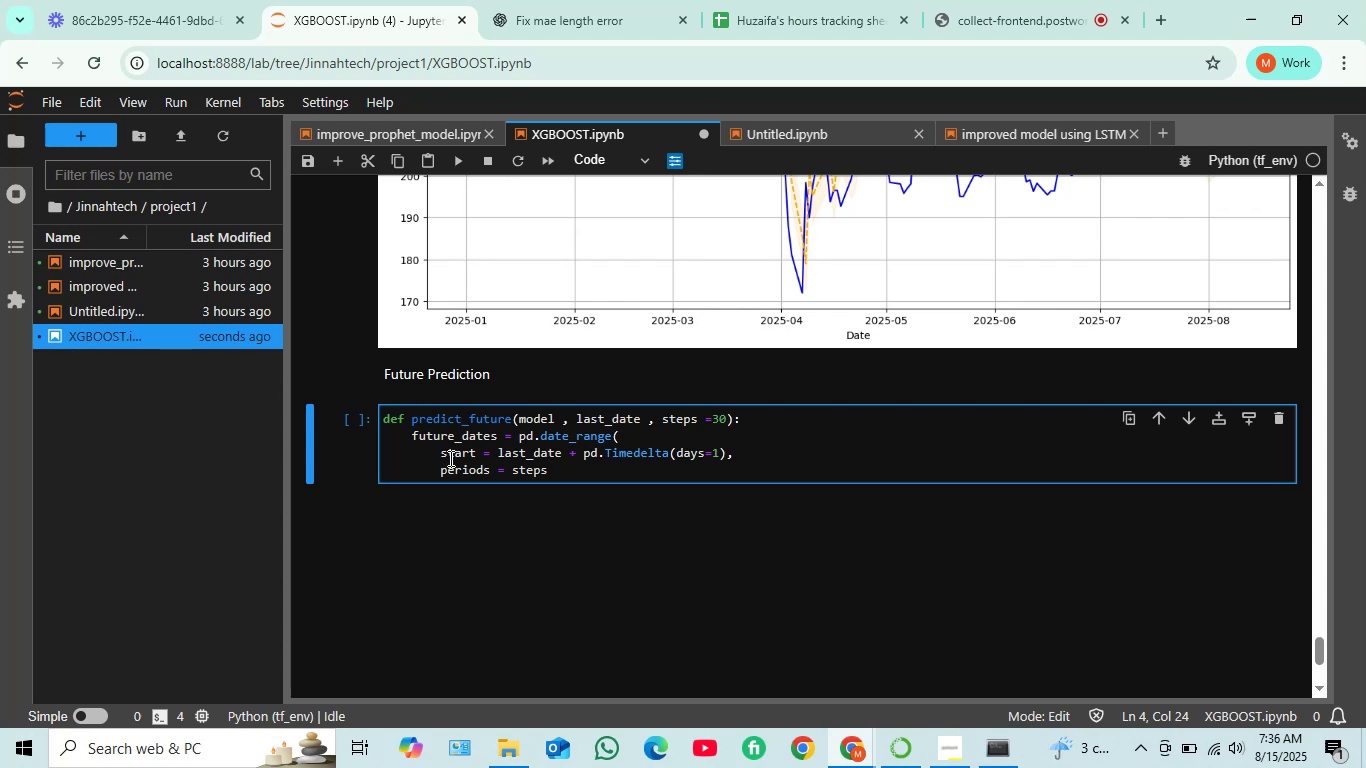 
wait(14.22)
 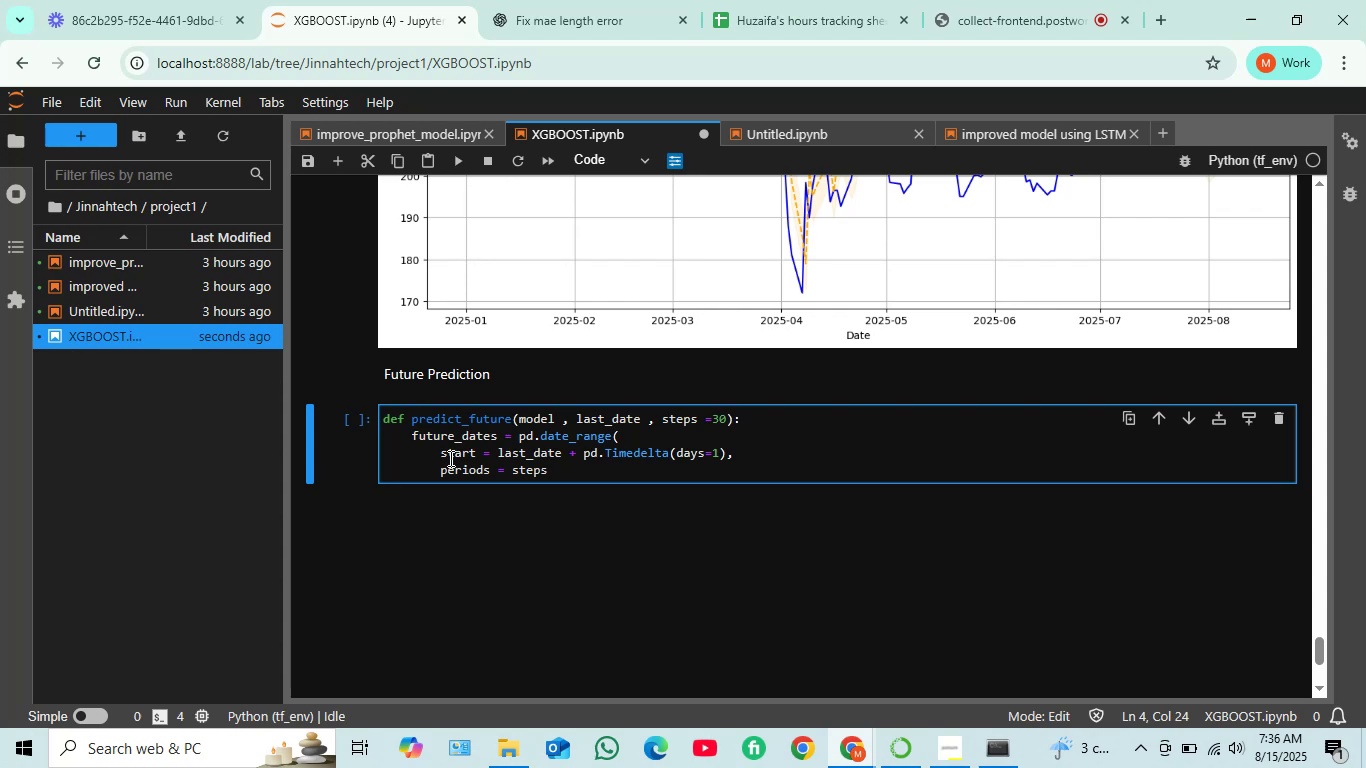 
key(Comma)
 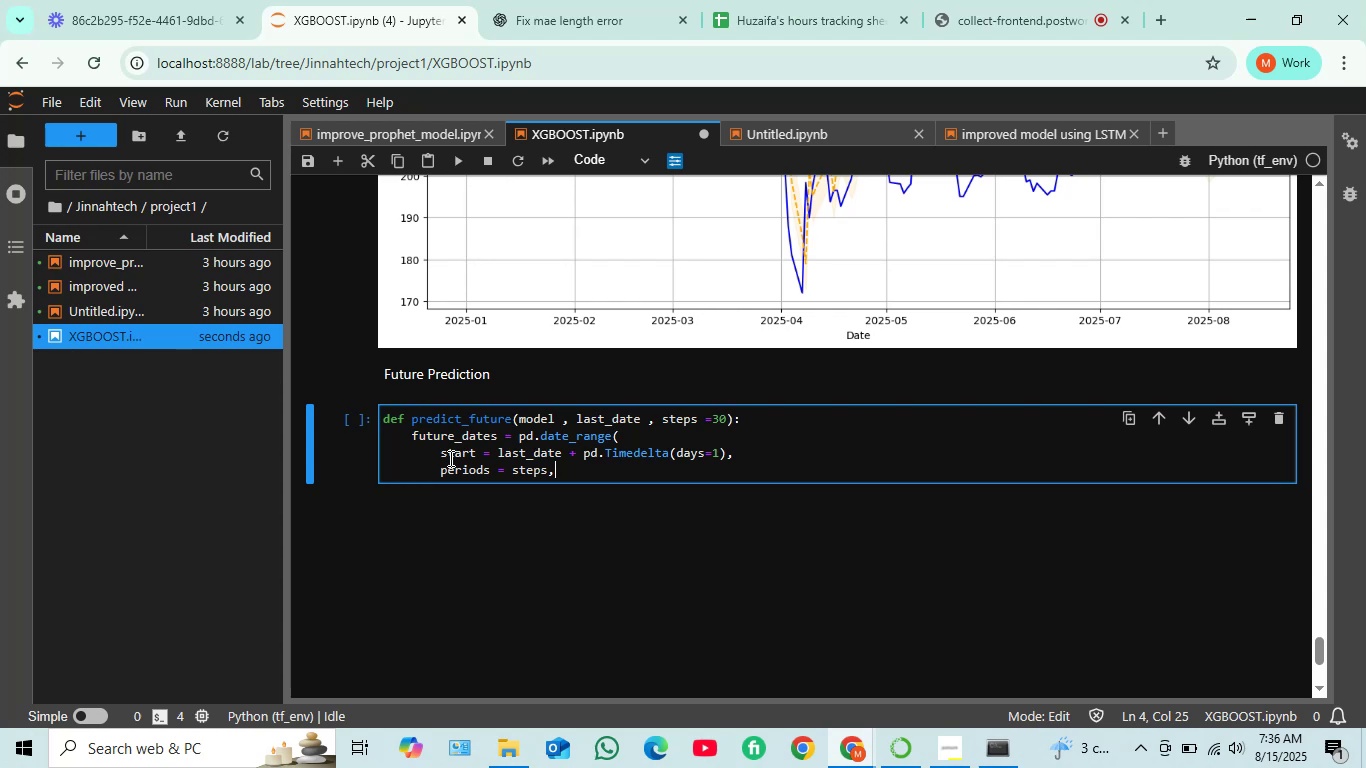 
key(Enter)
 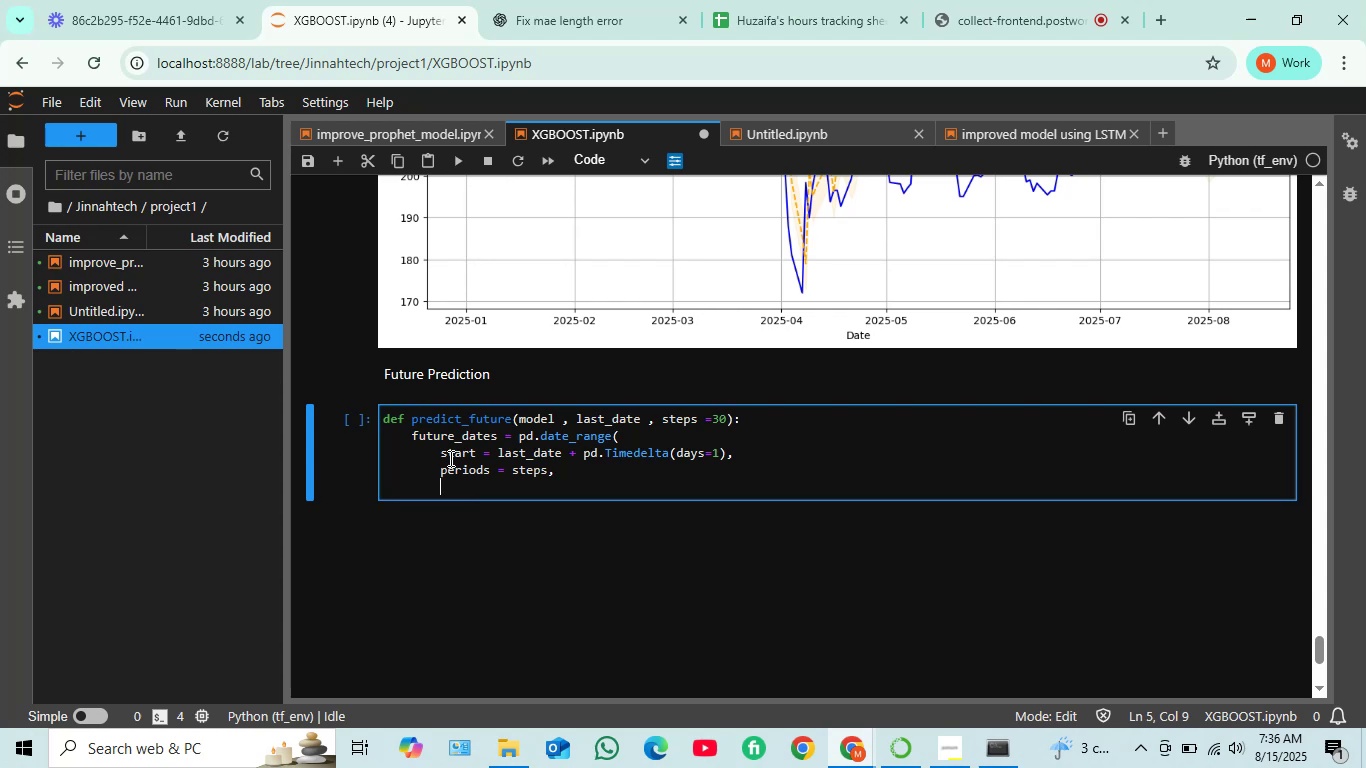 
type(freq)
 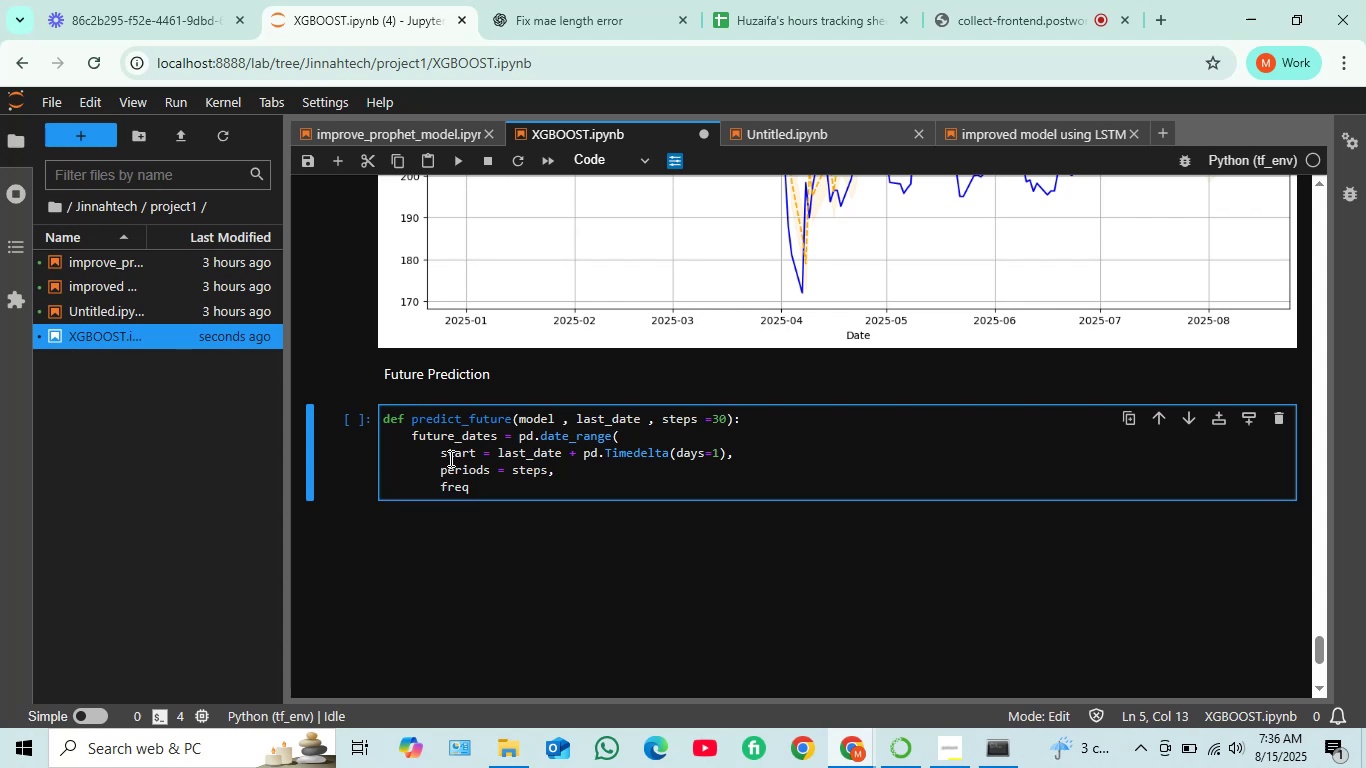 
key(Equal)
 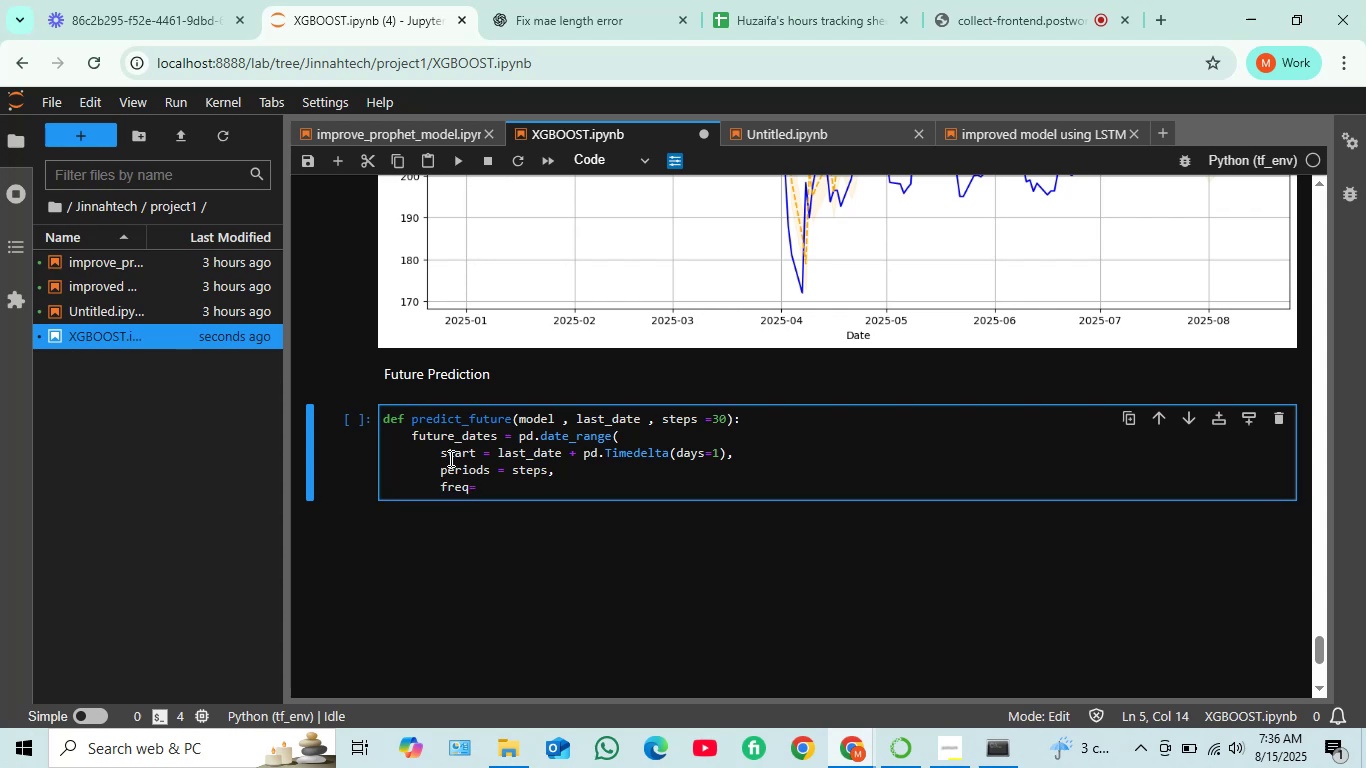 
key(Space)
 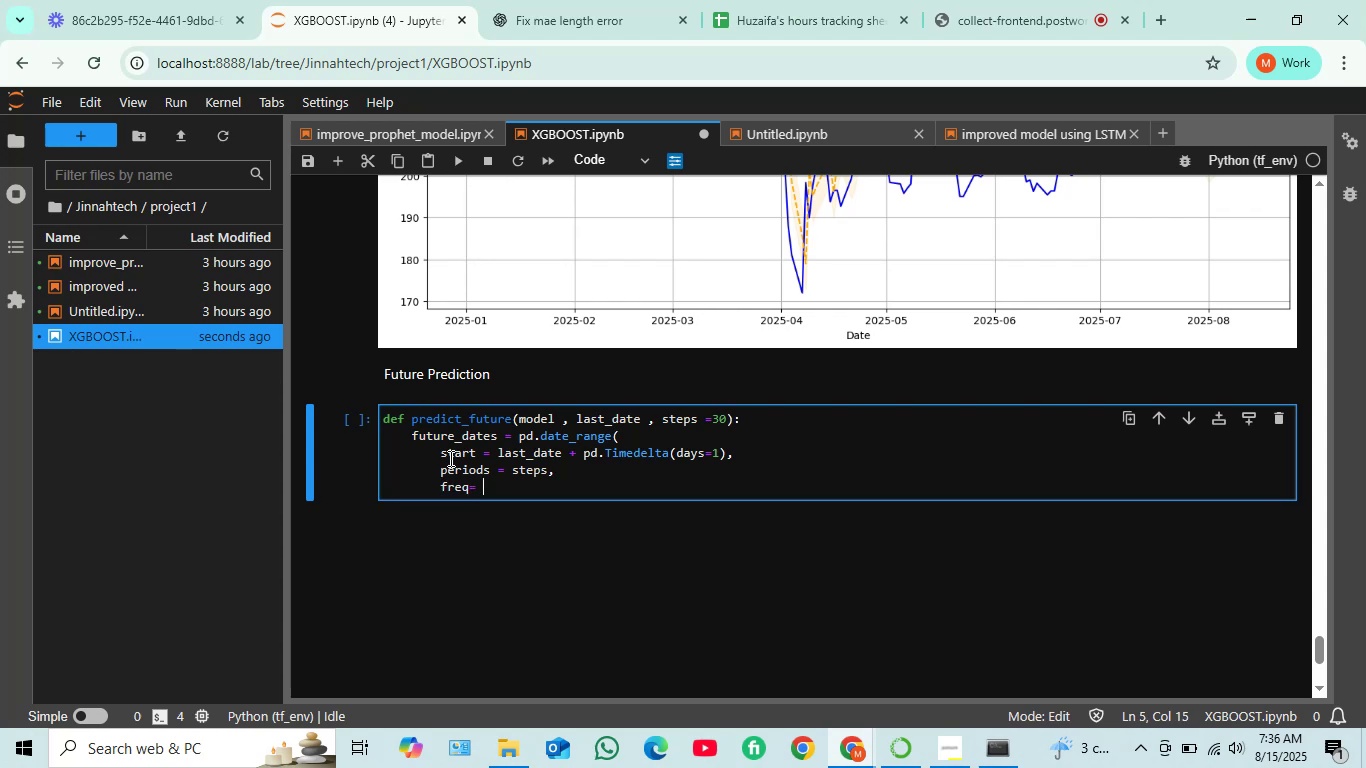 
key(Quote)
 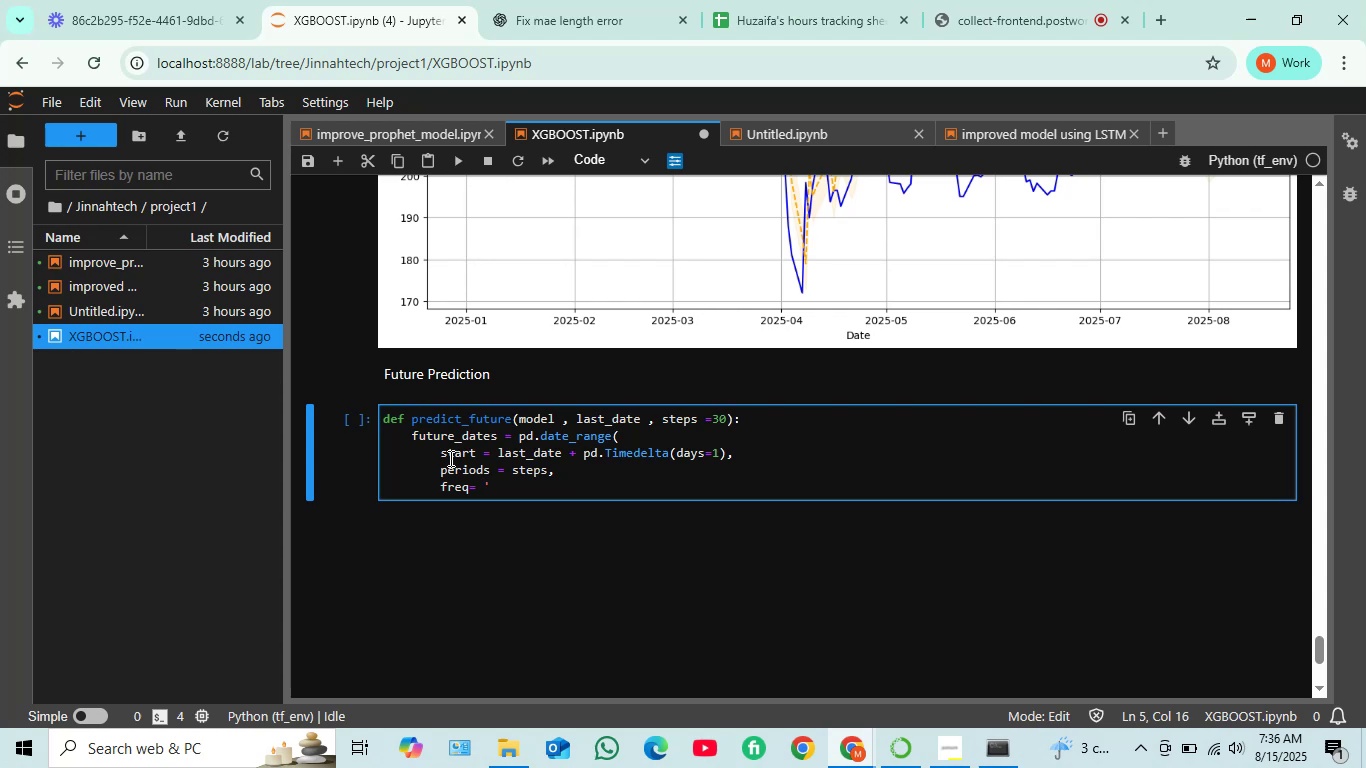 
key(Shift+B)
 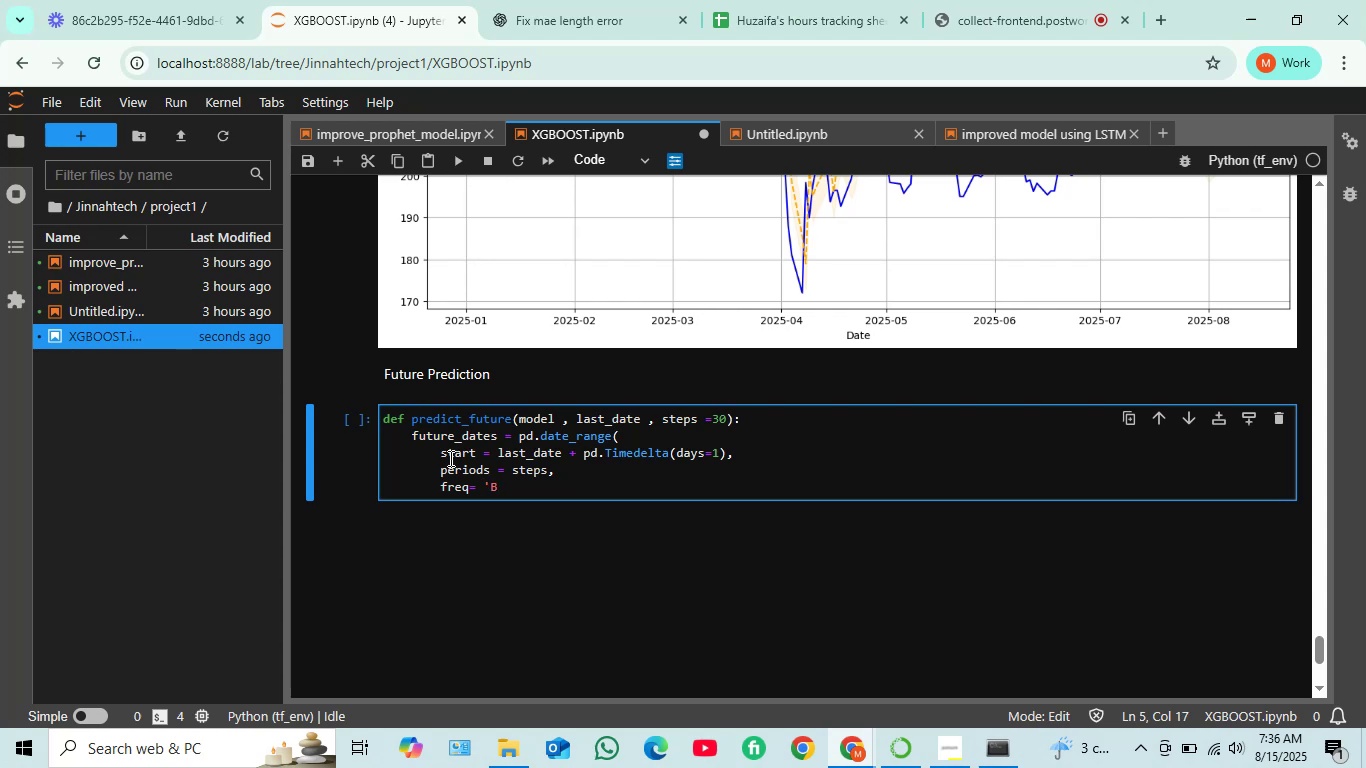 
key(Quote)
 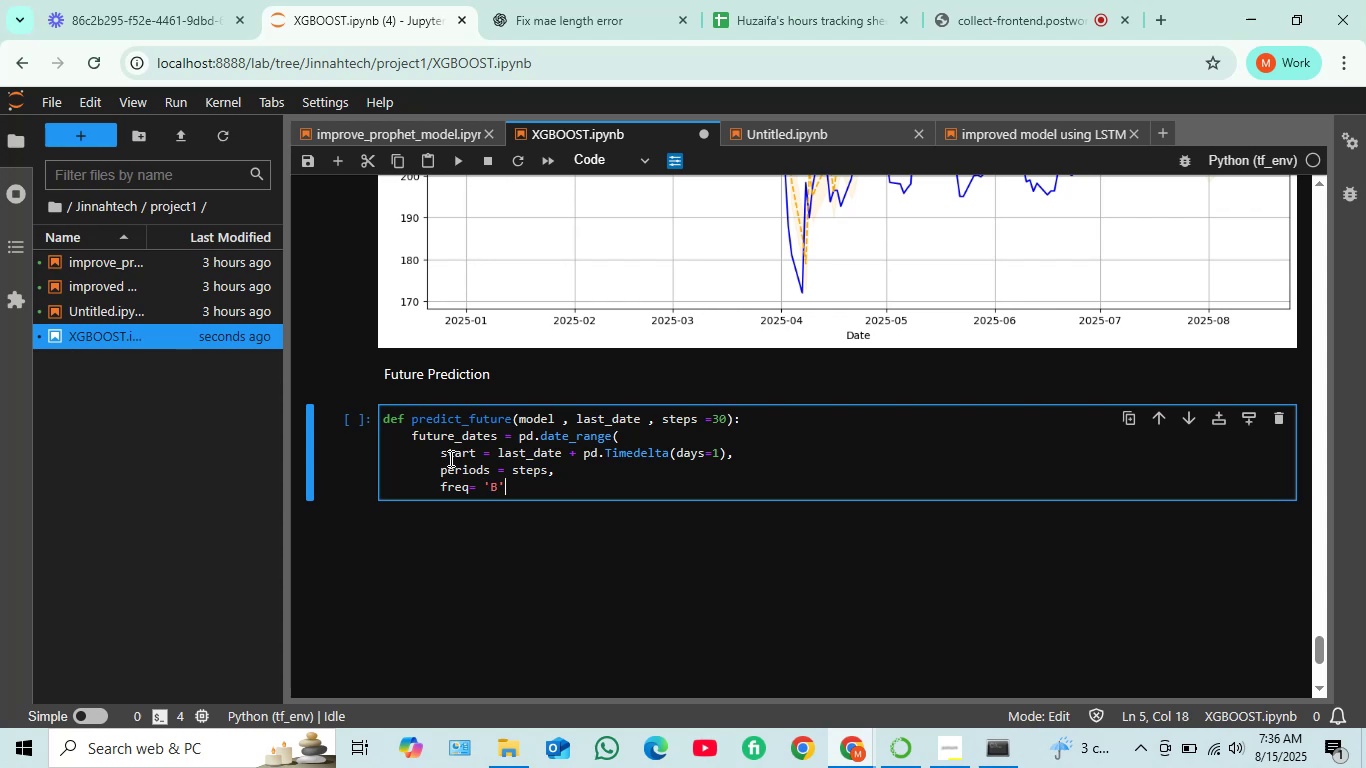 
key(Enter)
 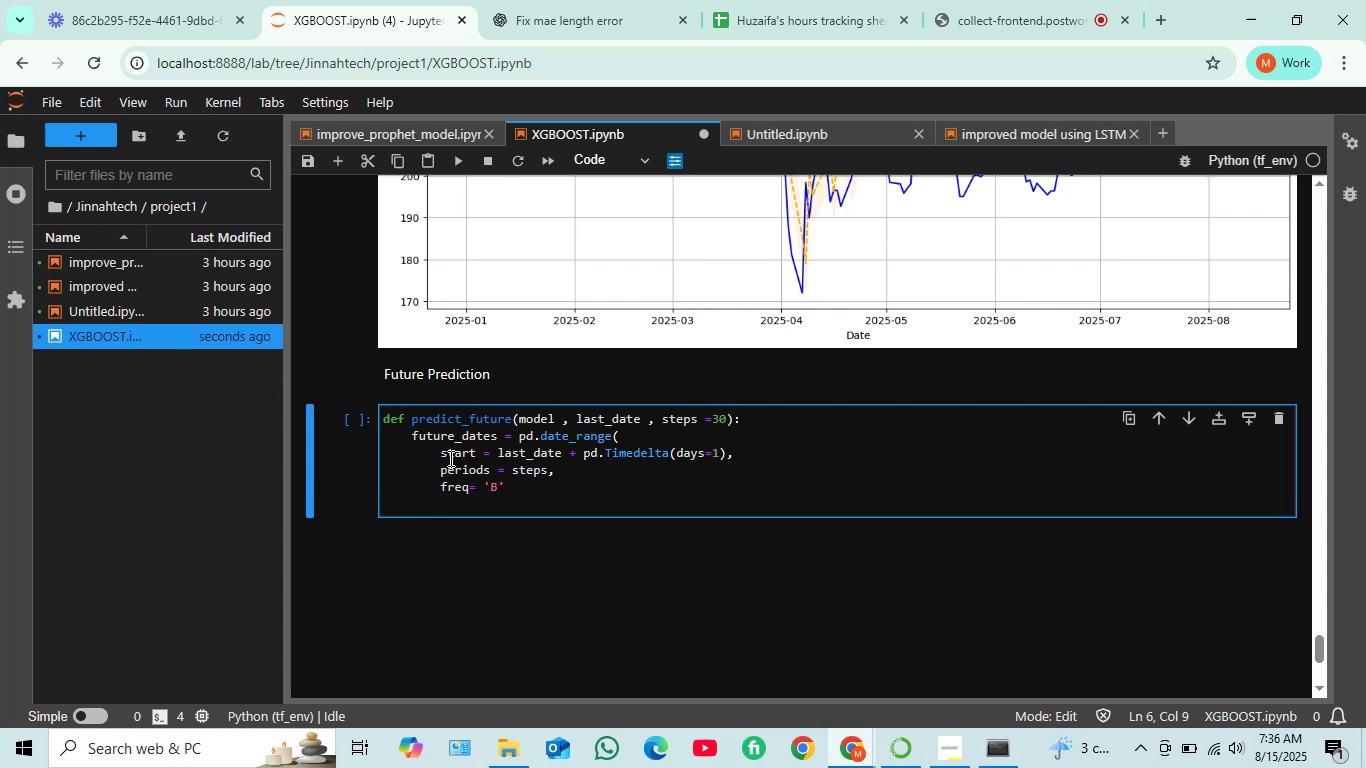 
key(Shift+0)
 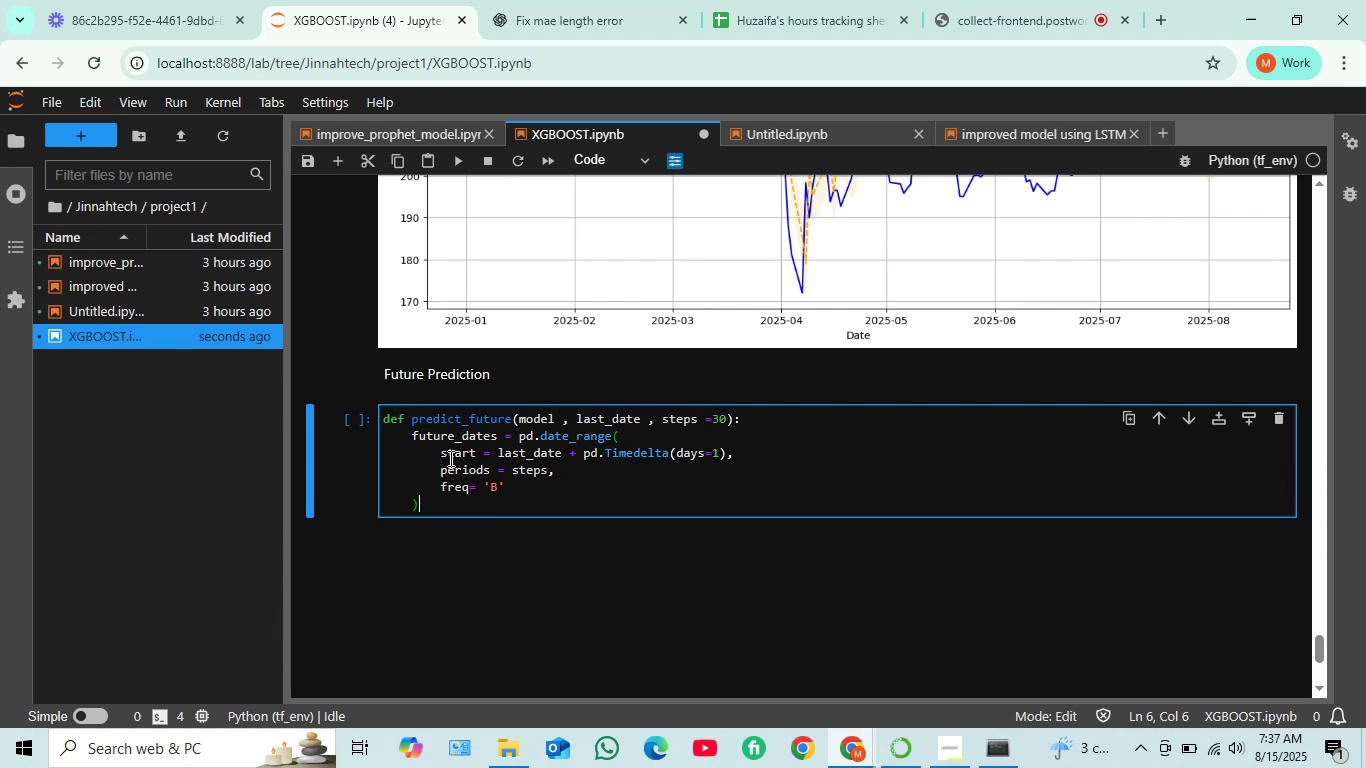 
wait(8.77)
 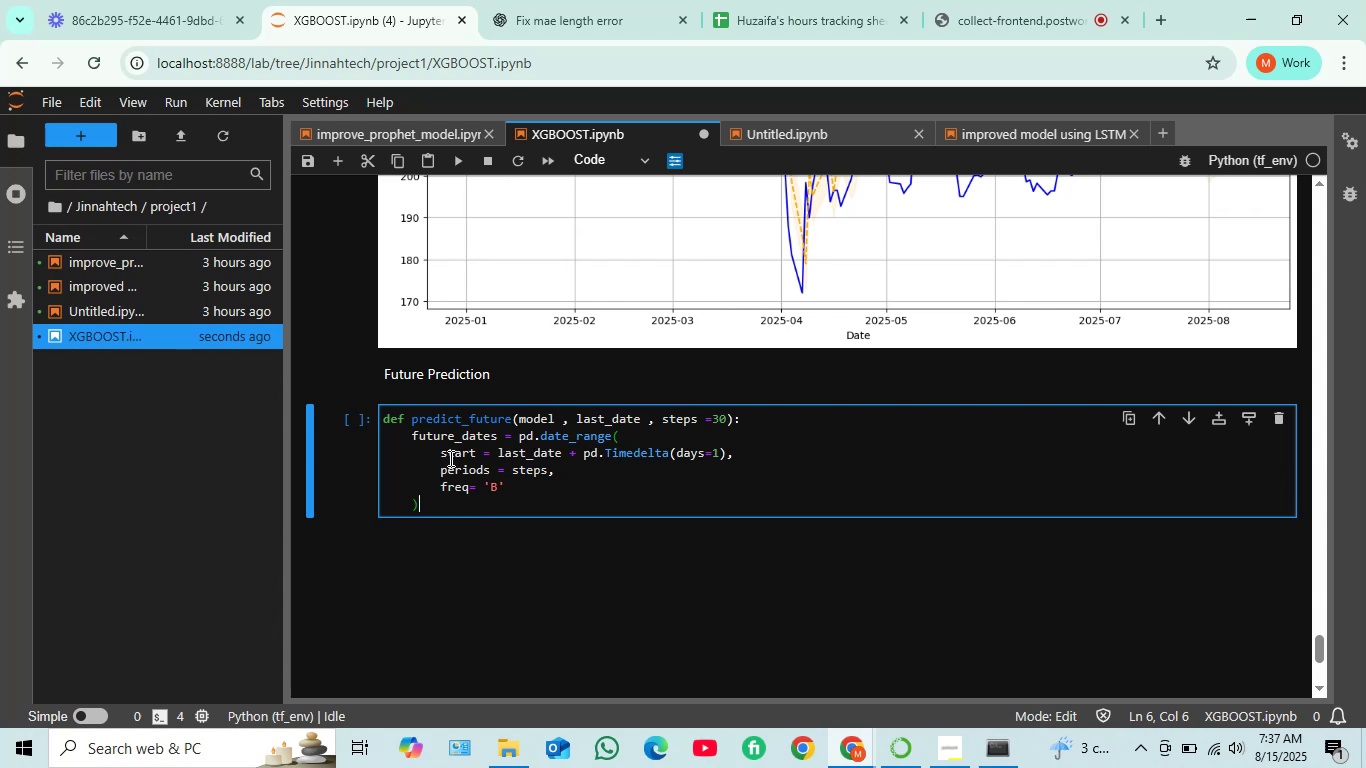 
key(Enter)
 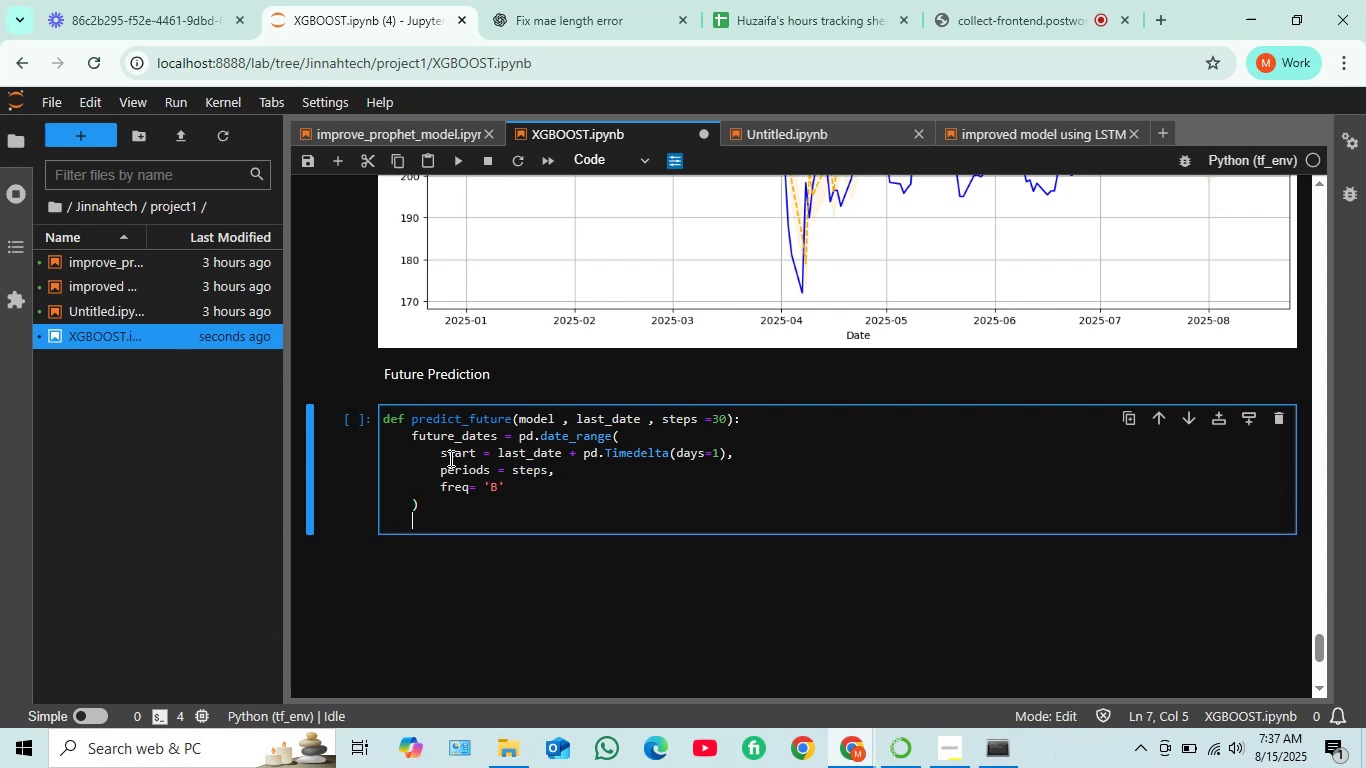 
key(Enter)
 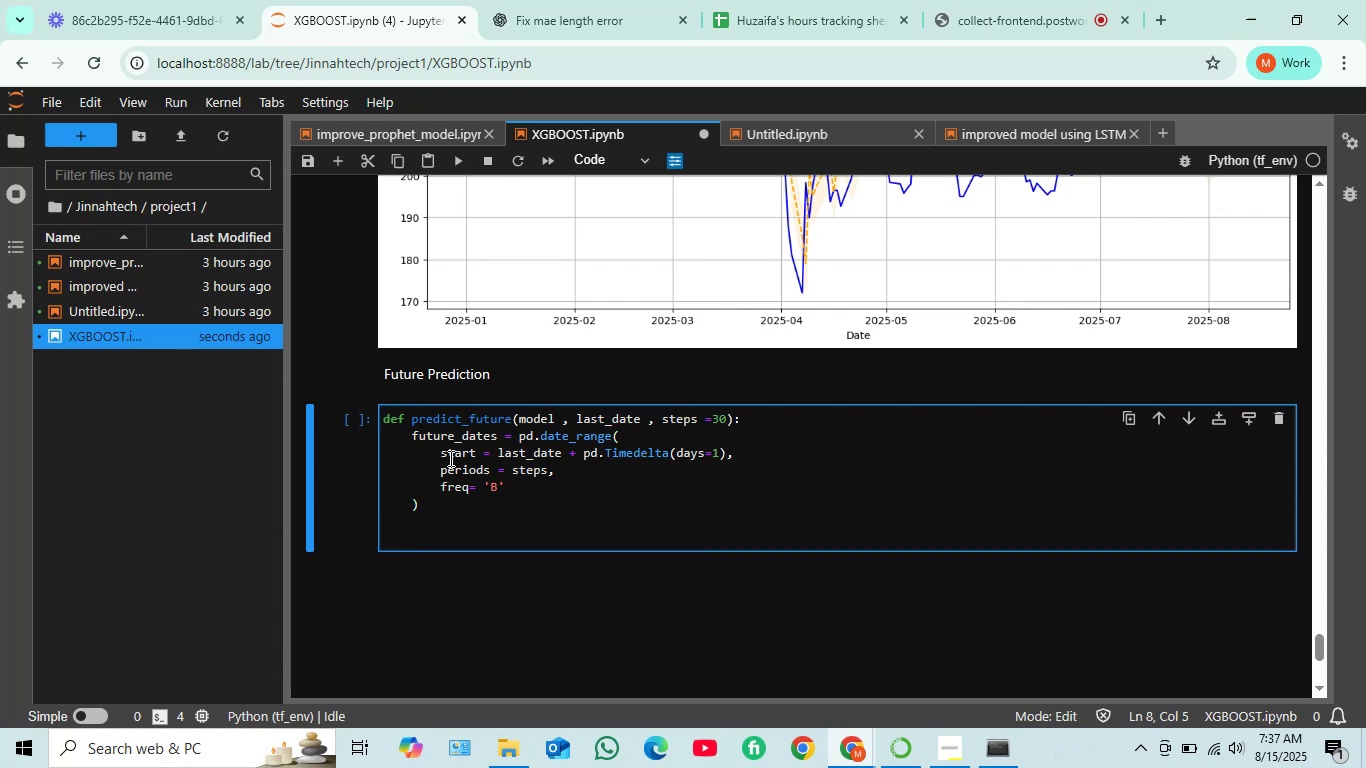 
type(fi)
key(Backspace)
type(uture)
 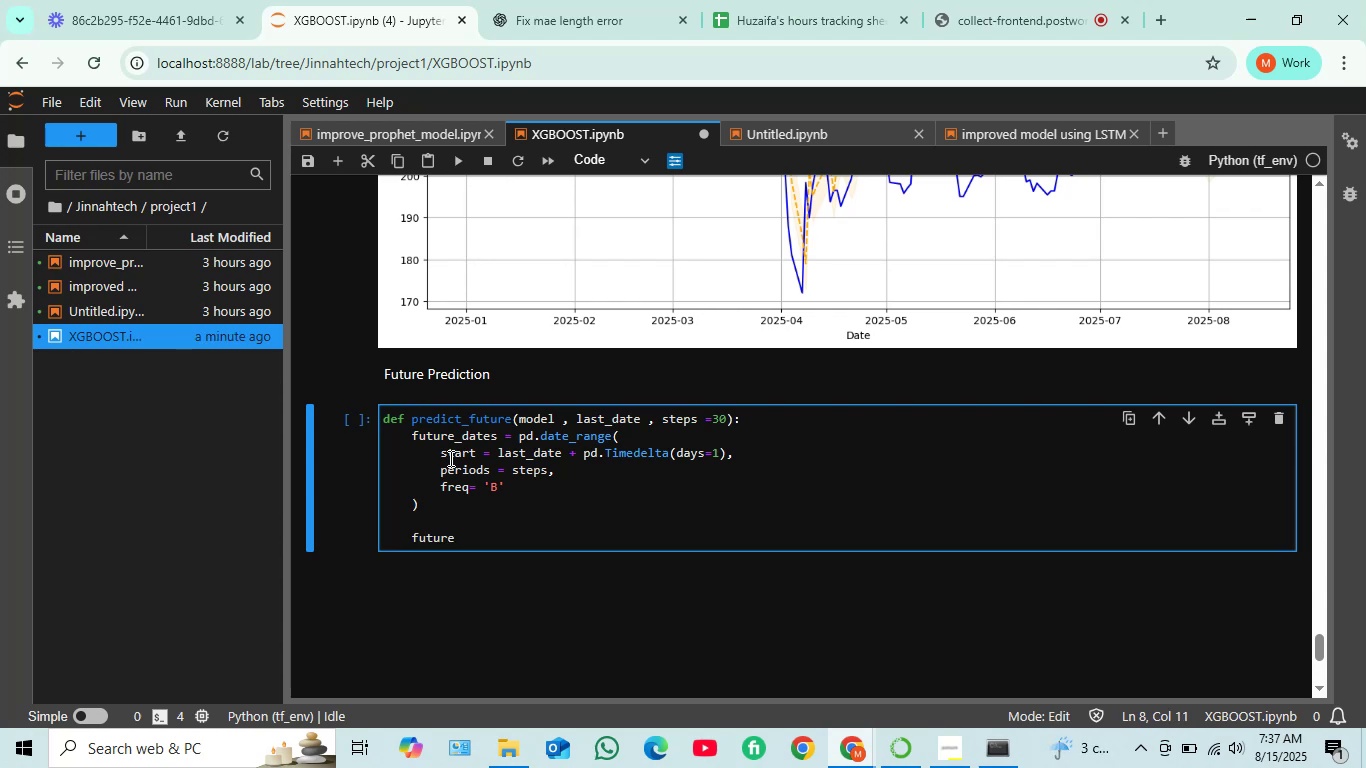 
wait(9.2)
 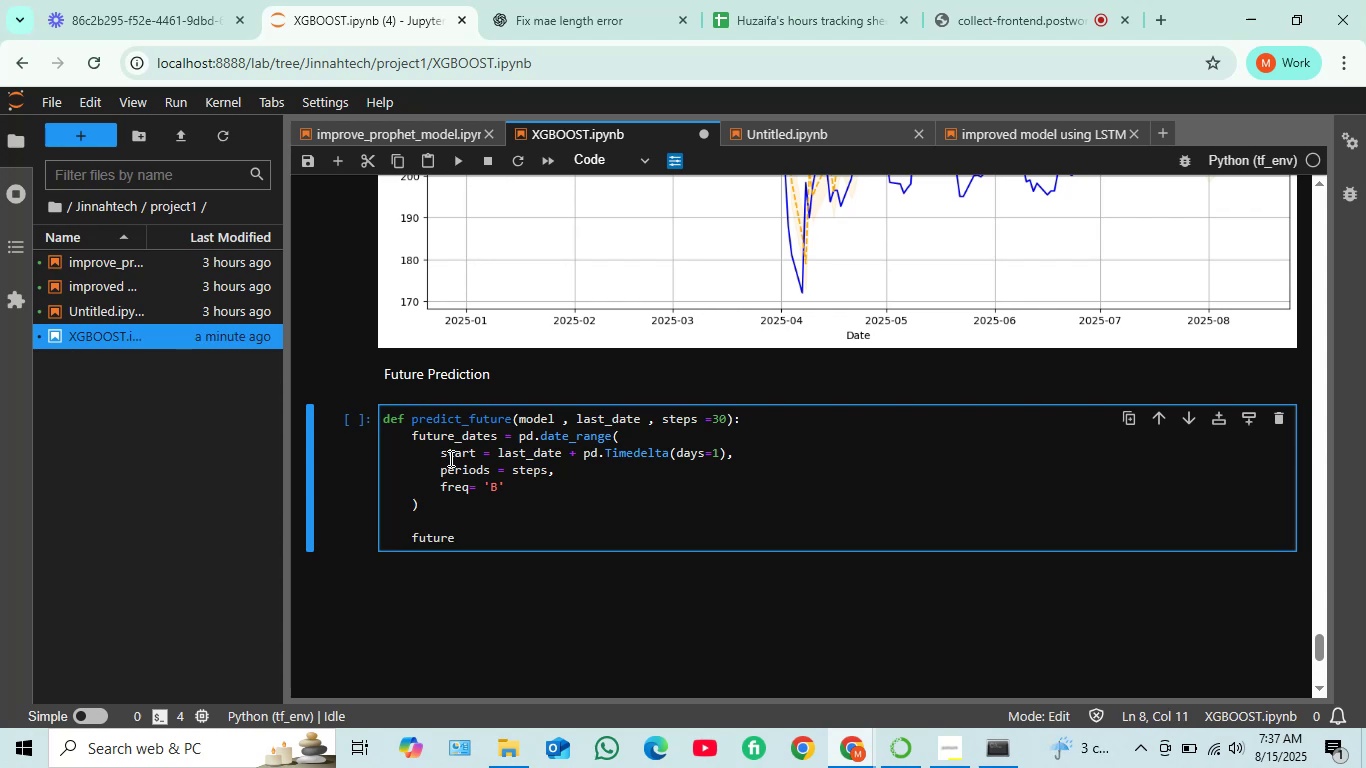 
key(Minus)
 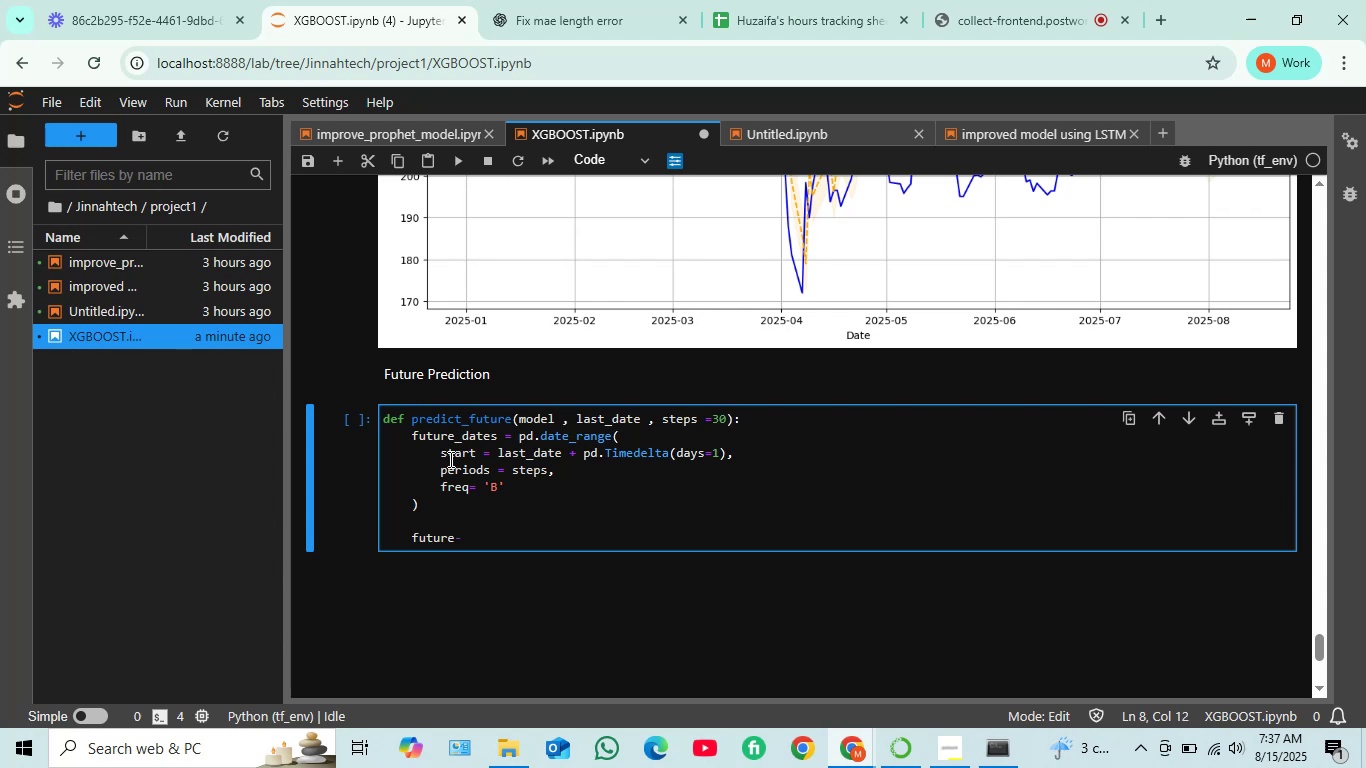 
key(Backspace)
 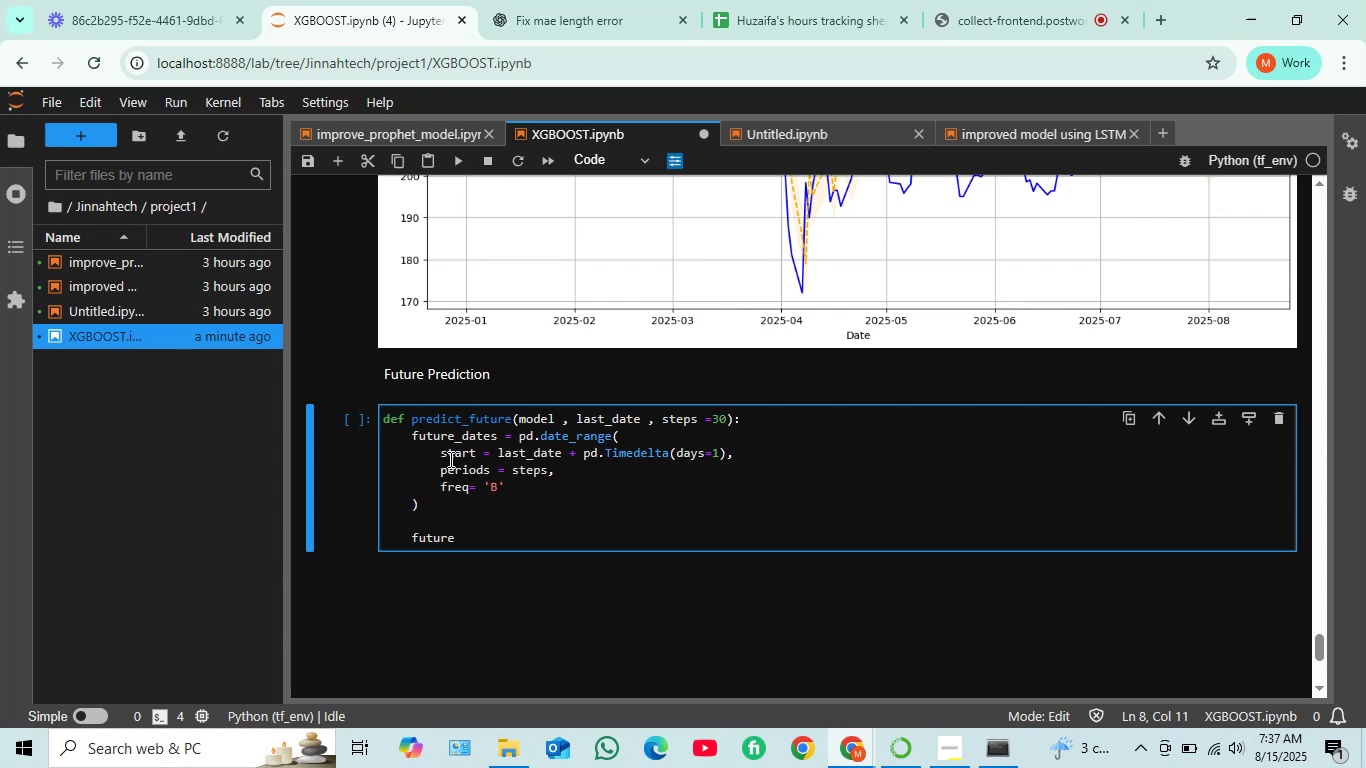 
key(Shift+Minus)
 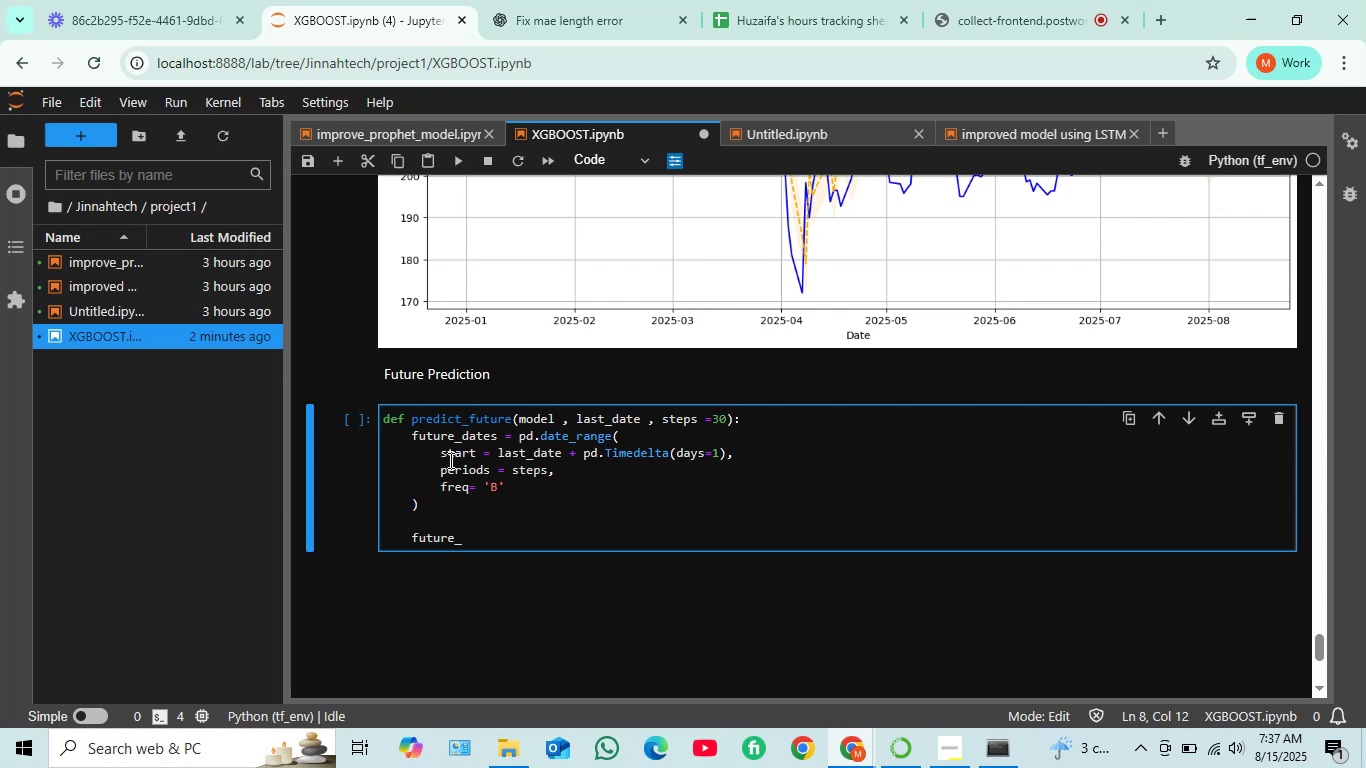 
wait(37.49)
 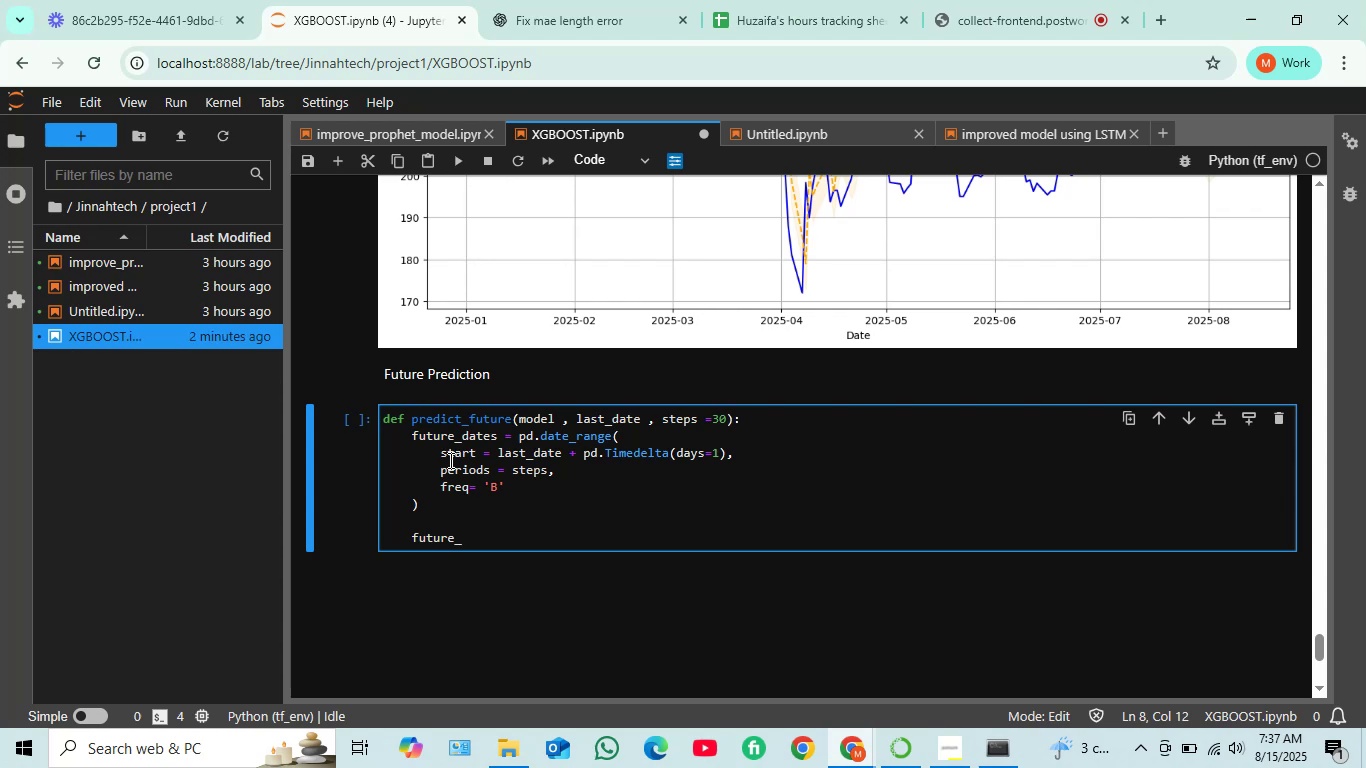 
key(H)
 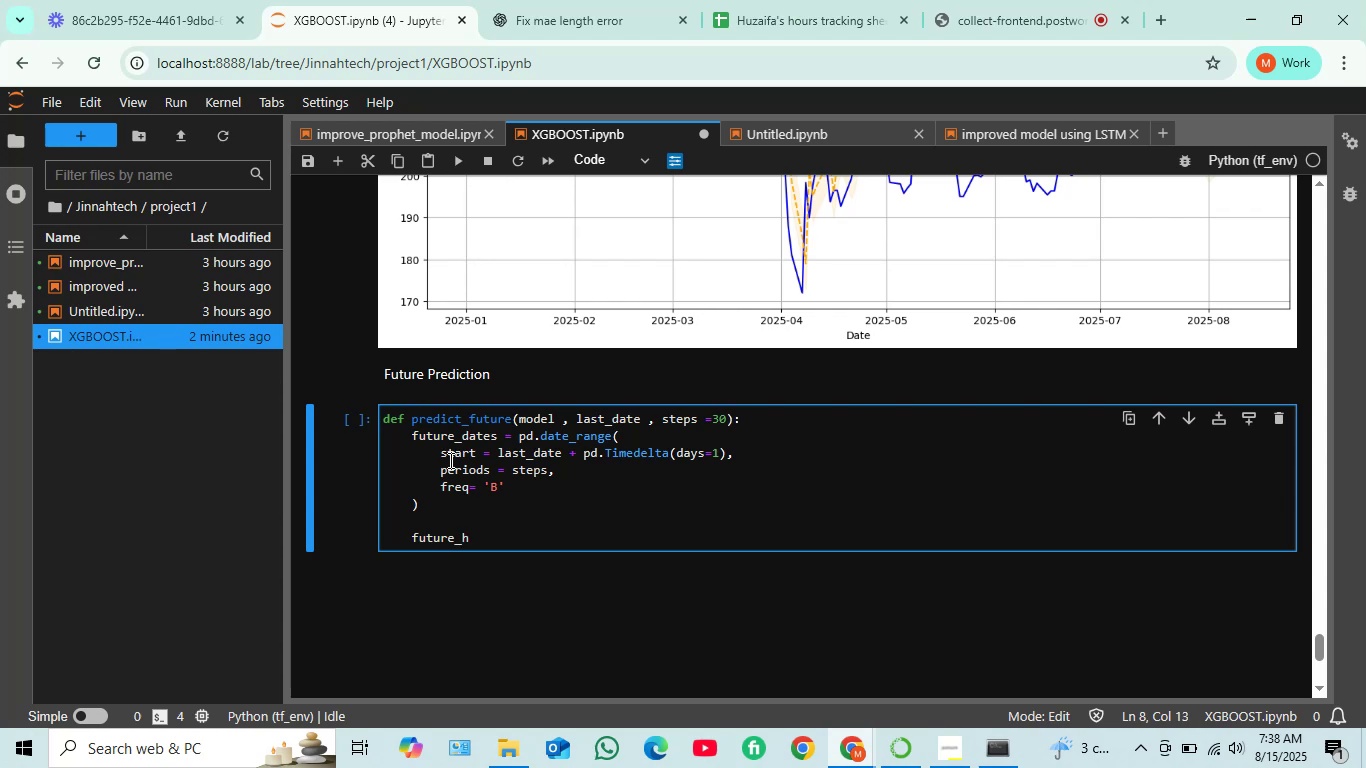 
key(Backspace)
 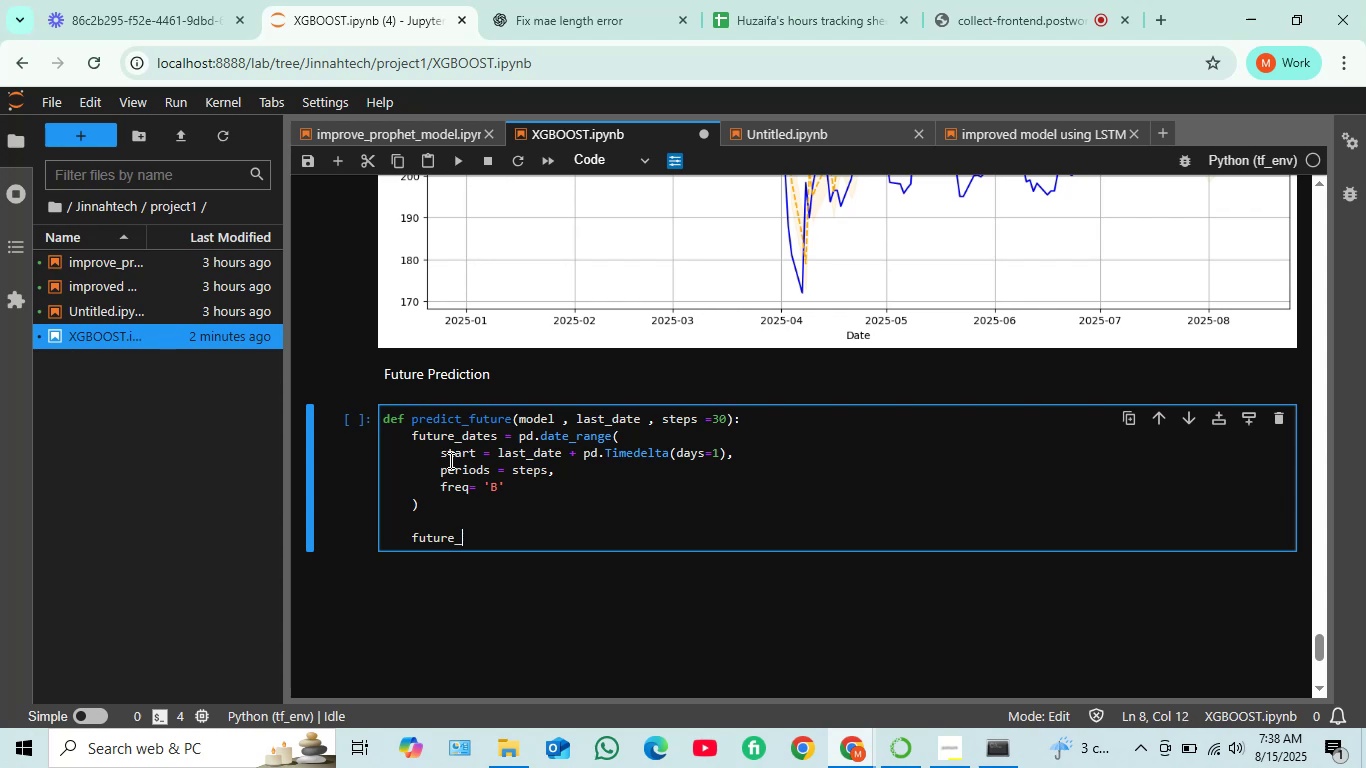 
key(Backspace)
 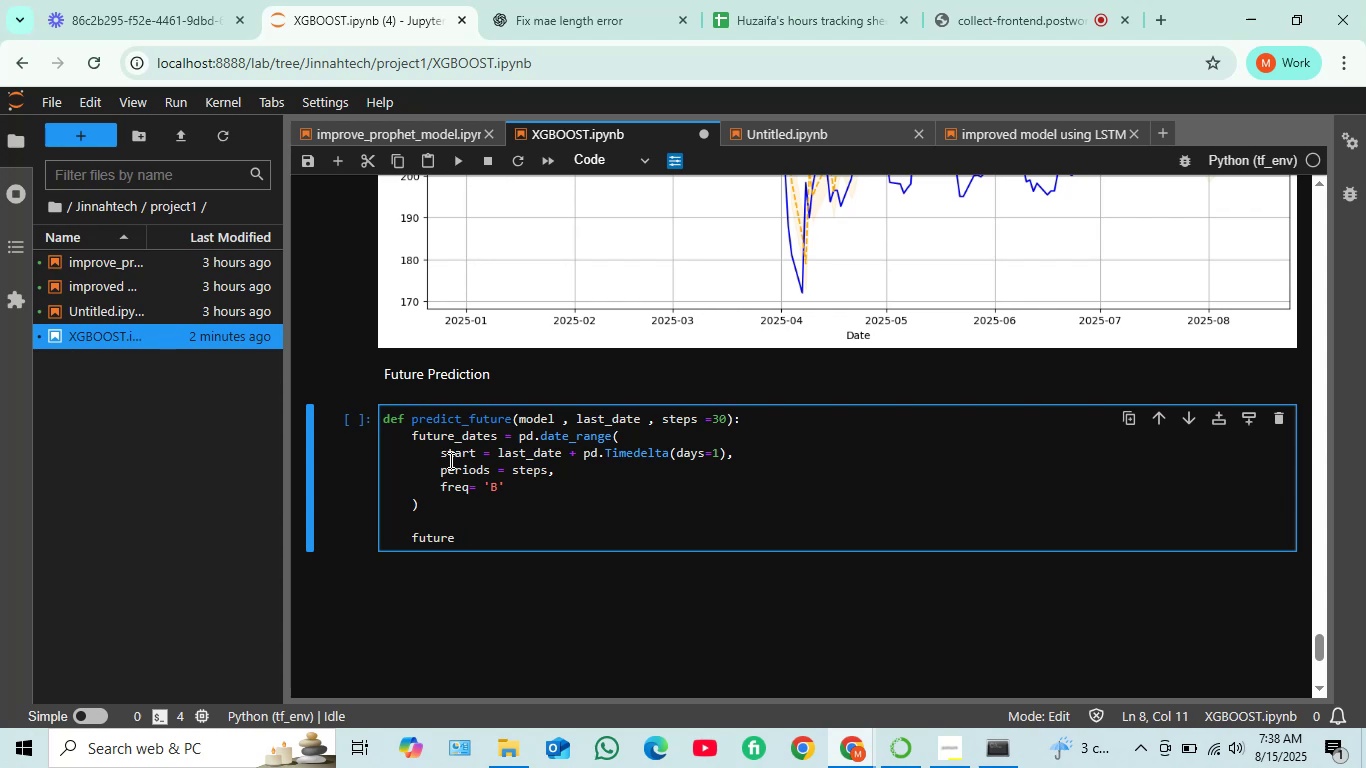 
wait(6.28)
 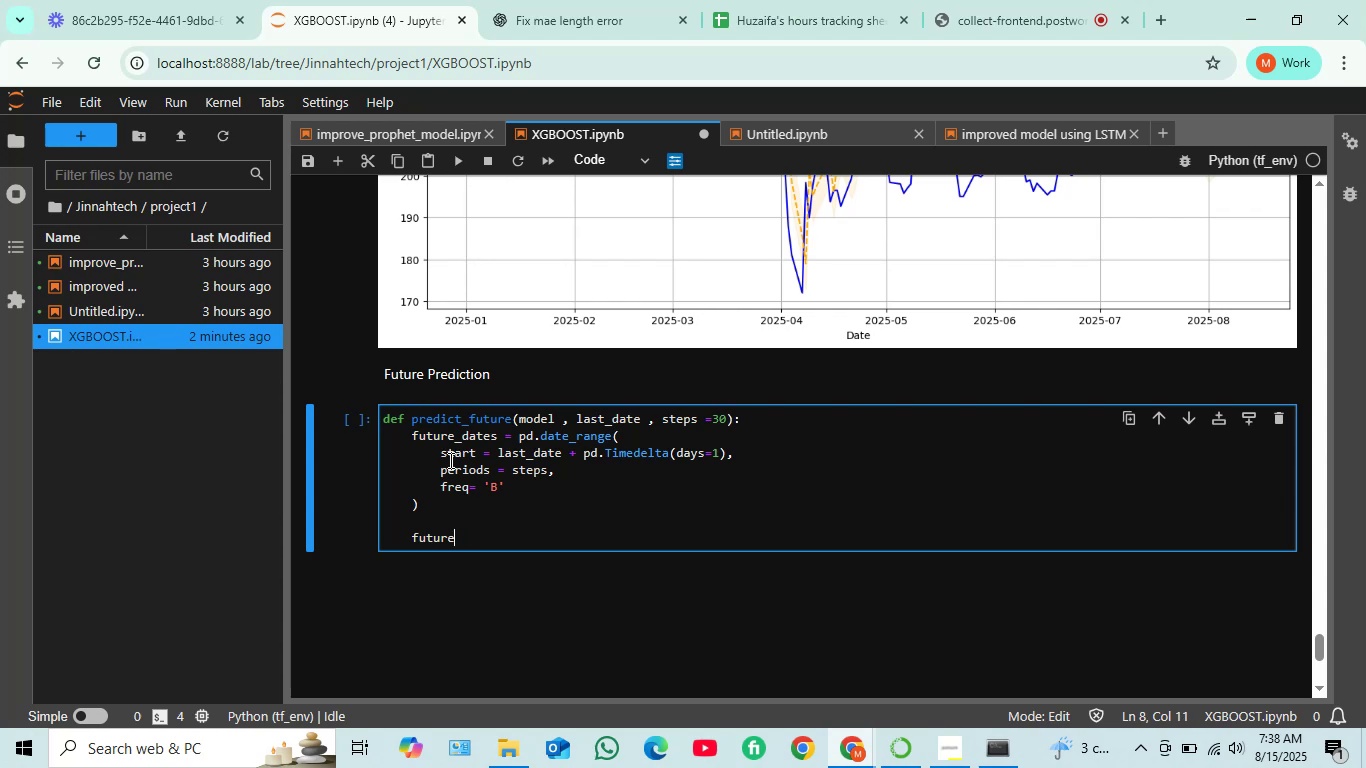 
type(_df)
 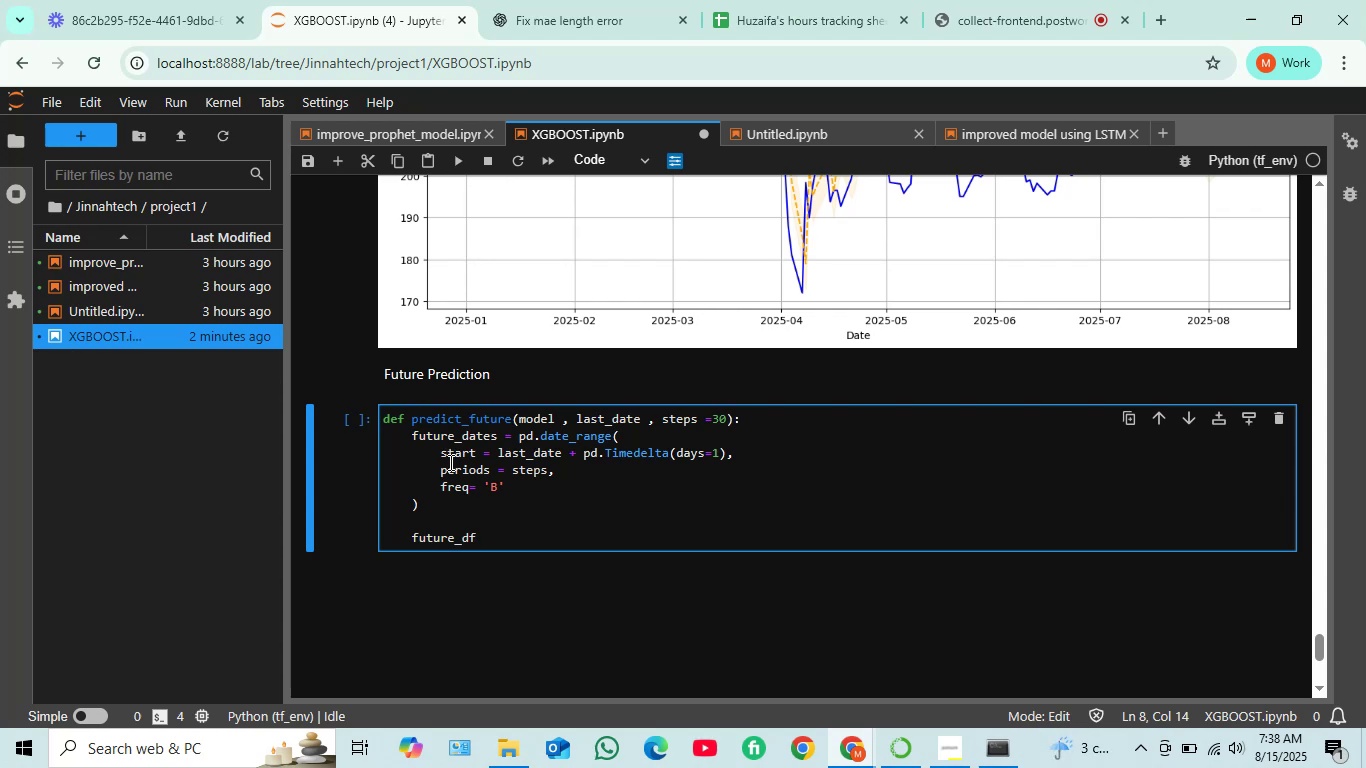 
wait(10.24)
 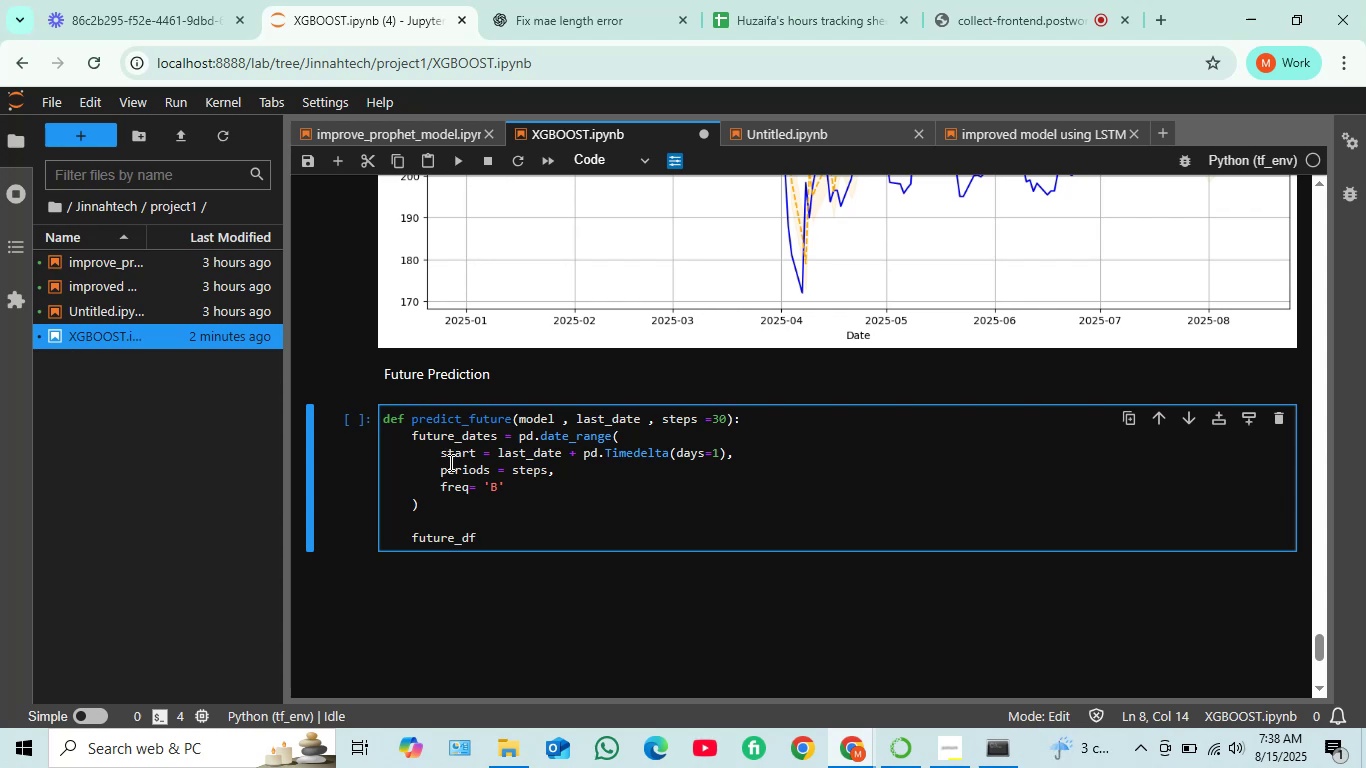 
key(Space)
 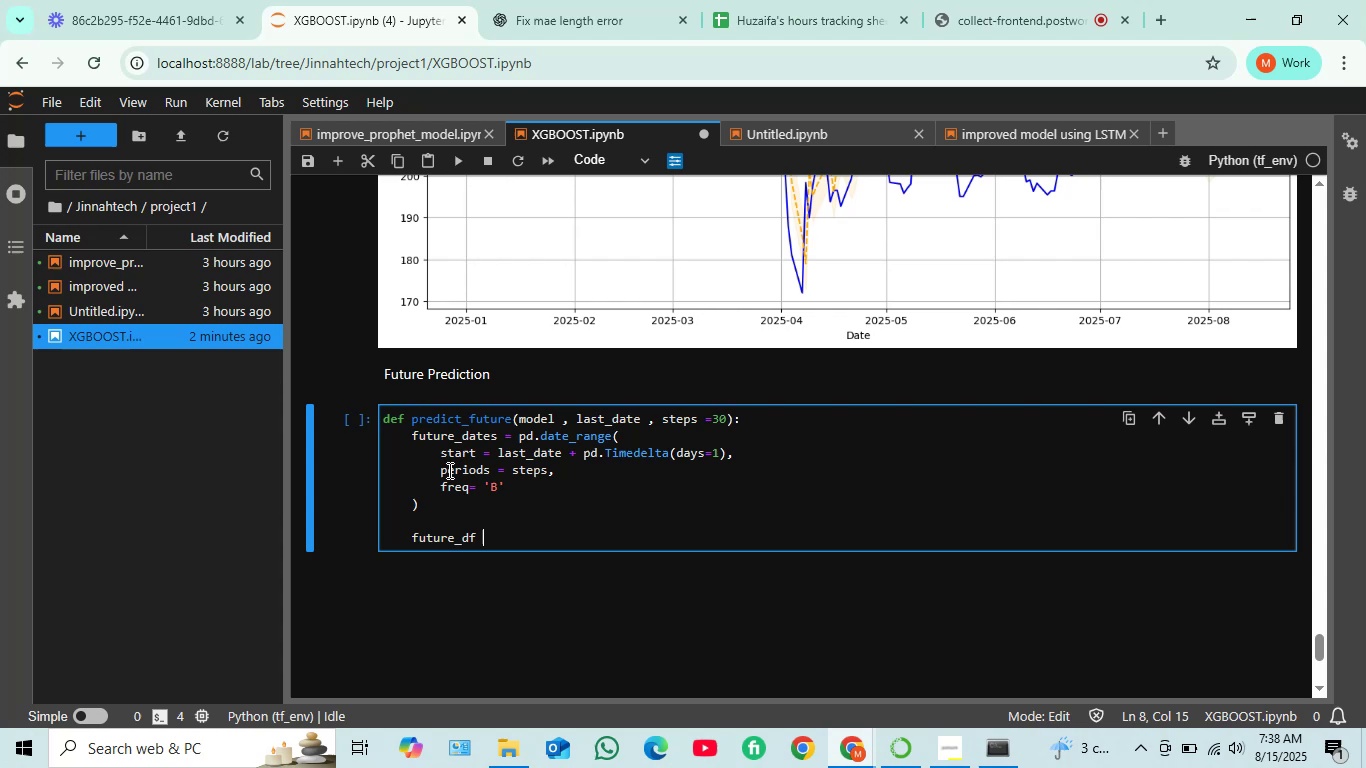 
key(Equal)
 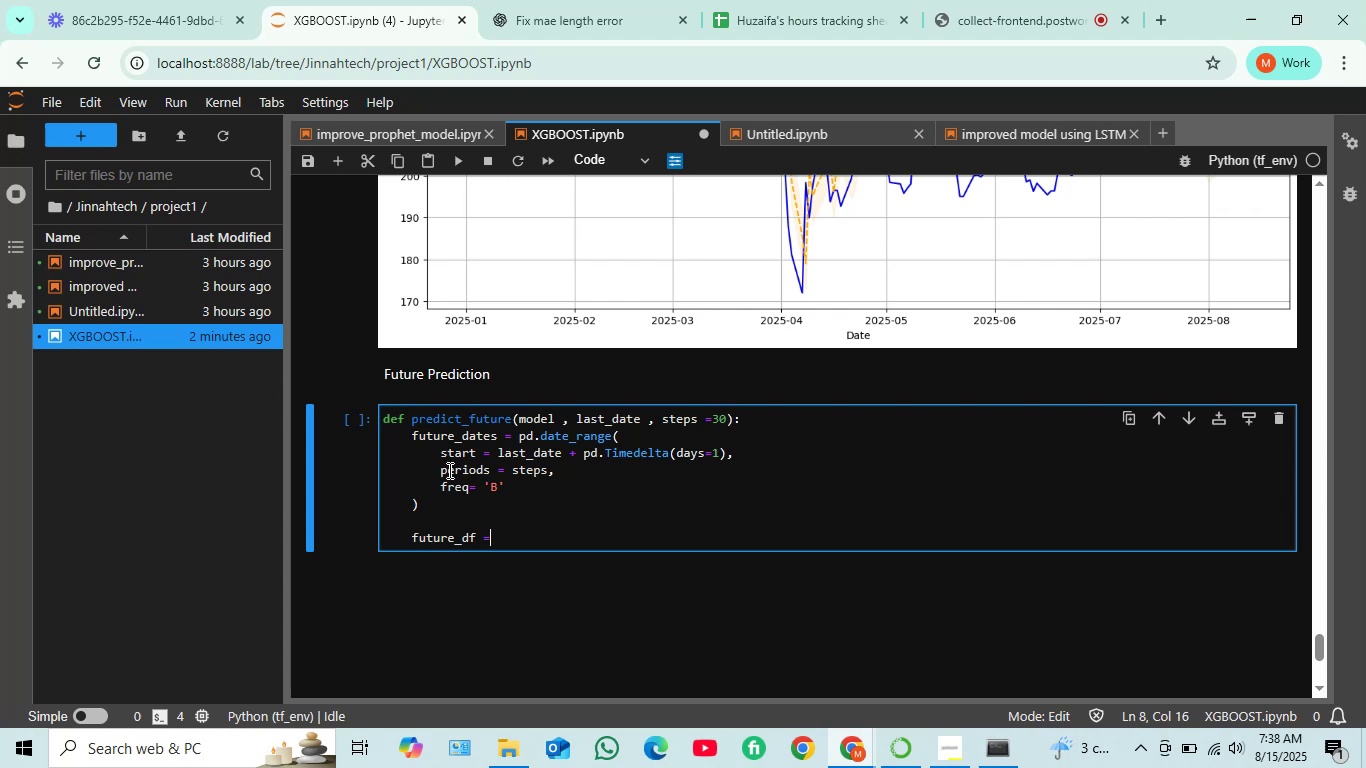 
key(Space)
 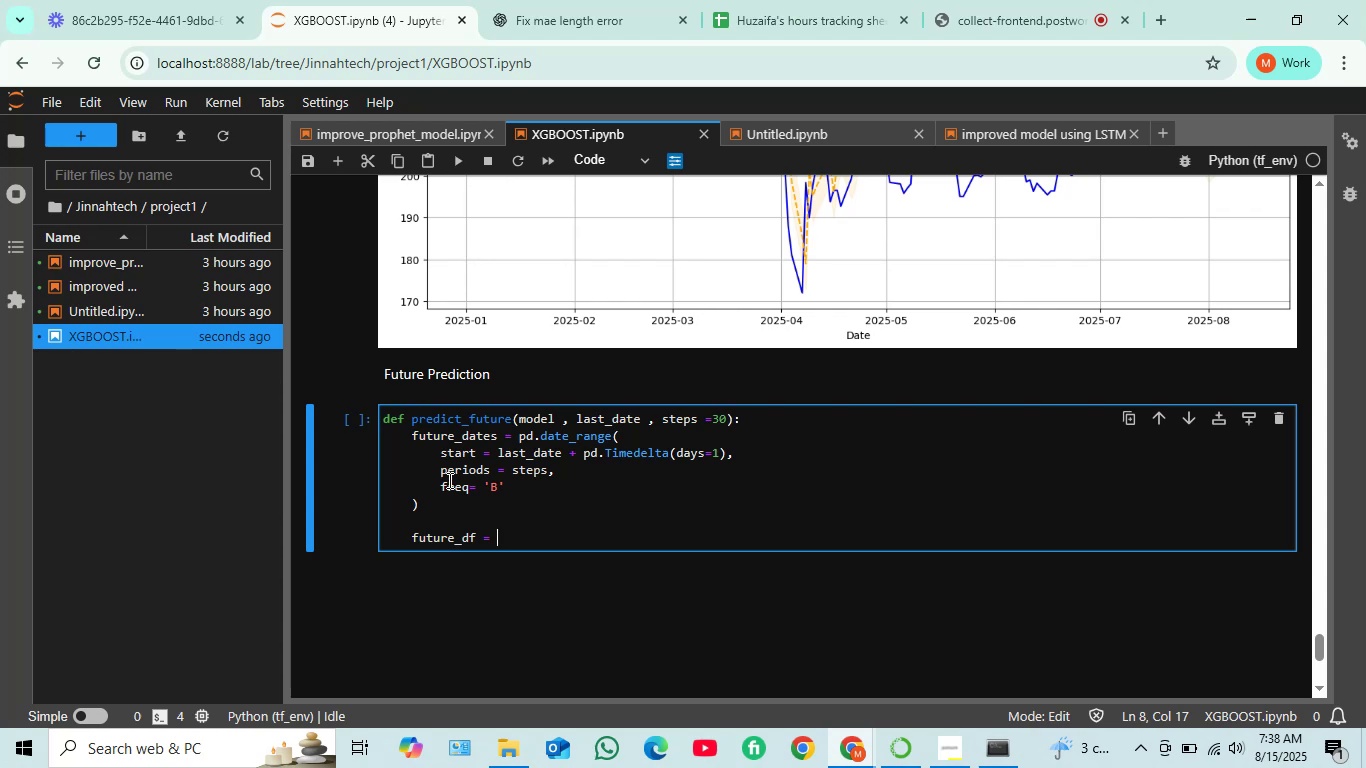 
wait(30.54)
 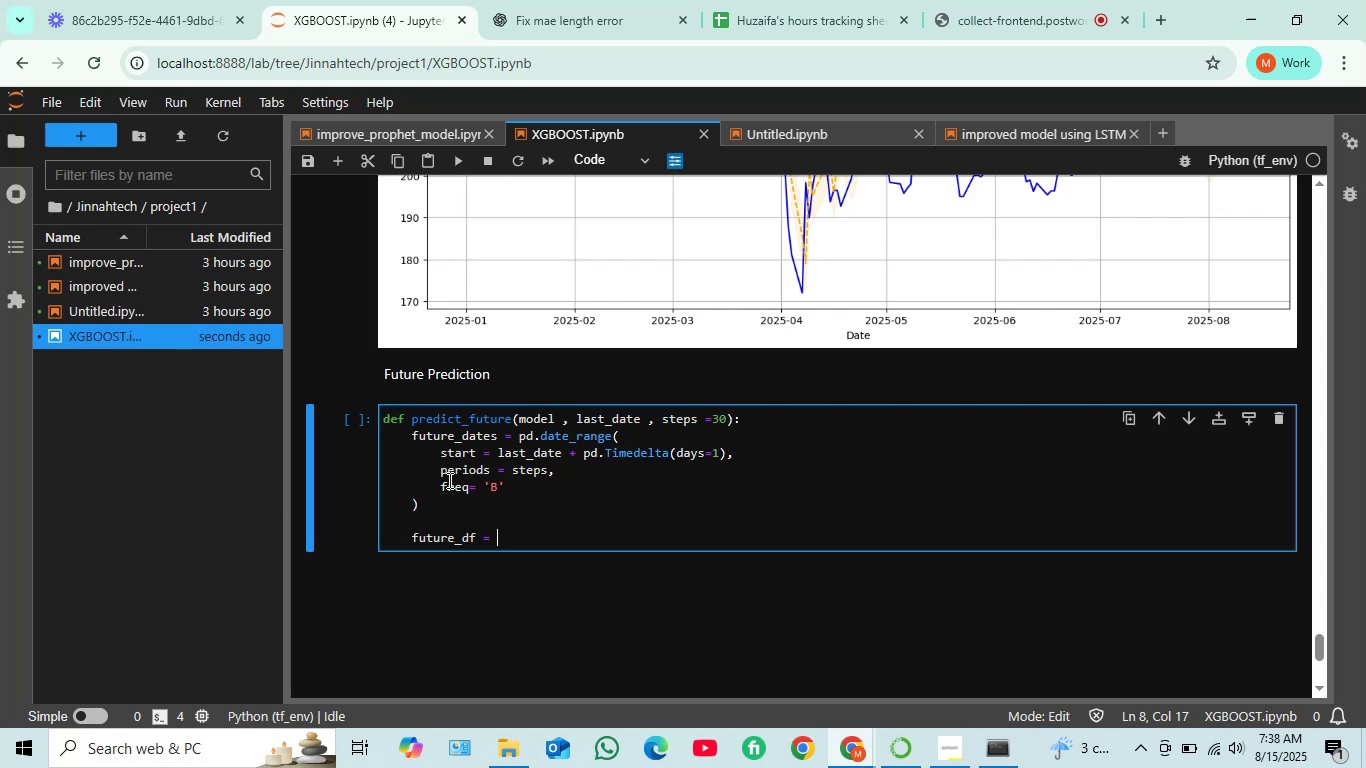 
type(pd.Data)
 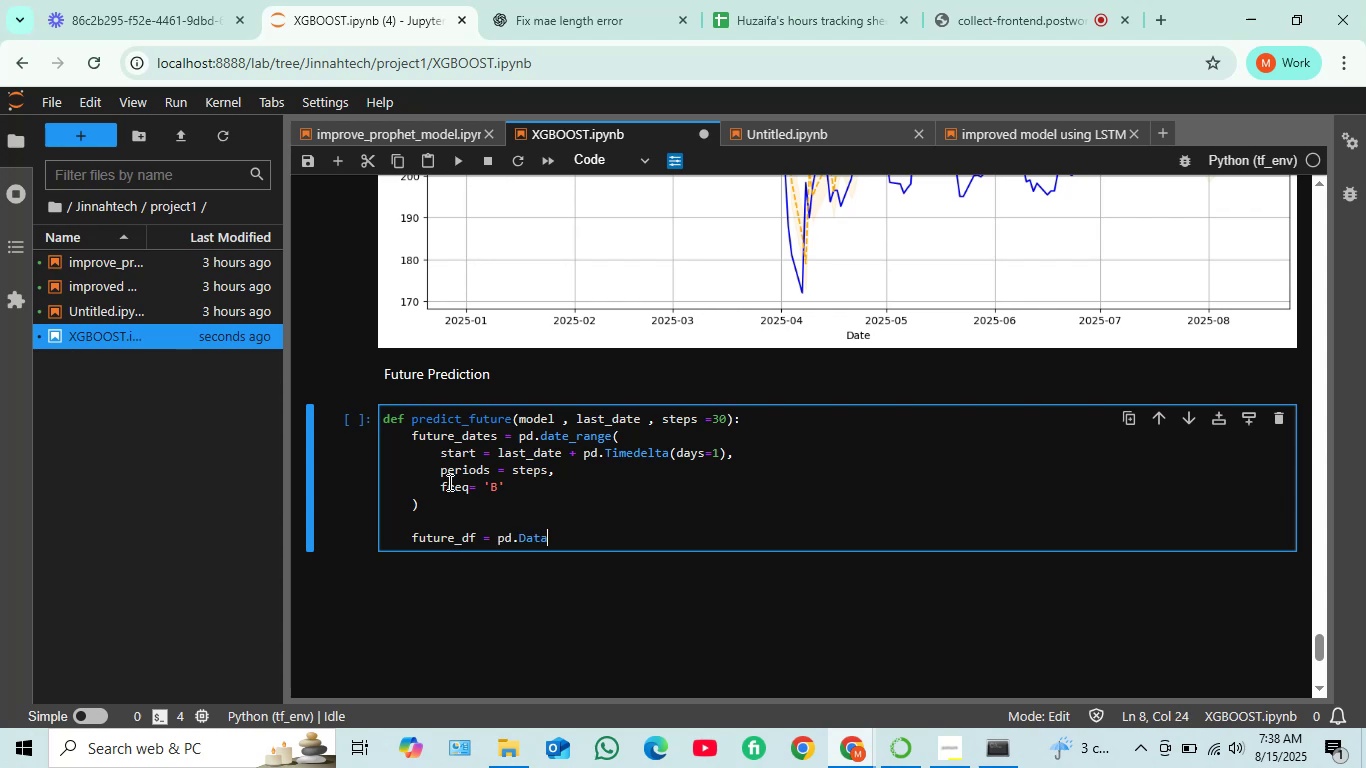 
type(Frame)
 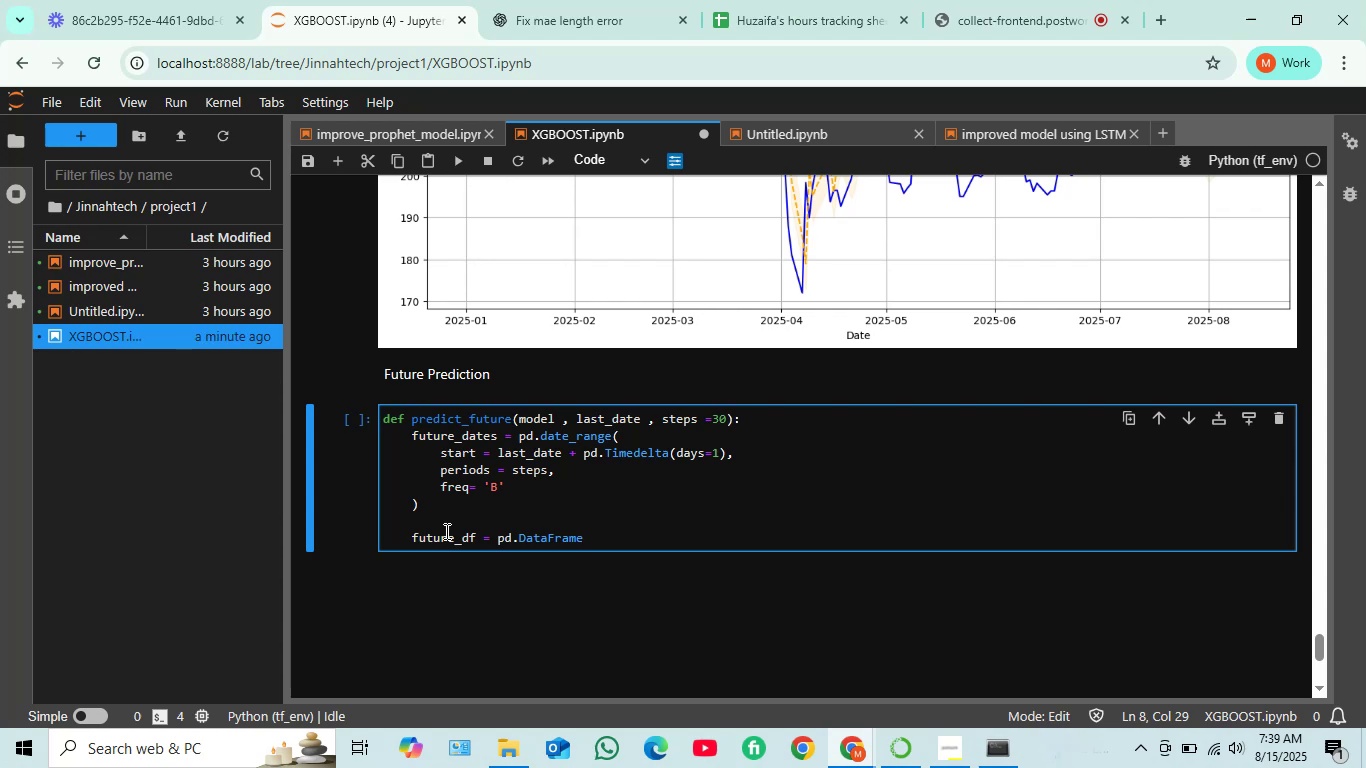 
wait(13.53)
 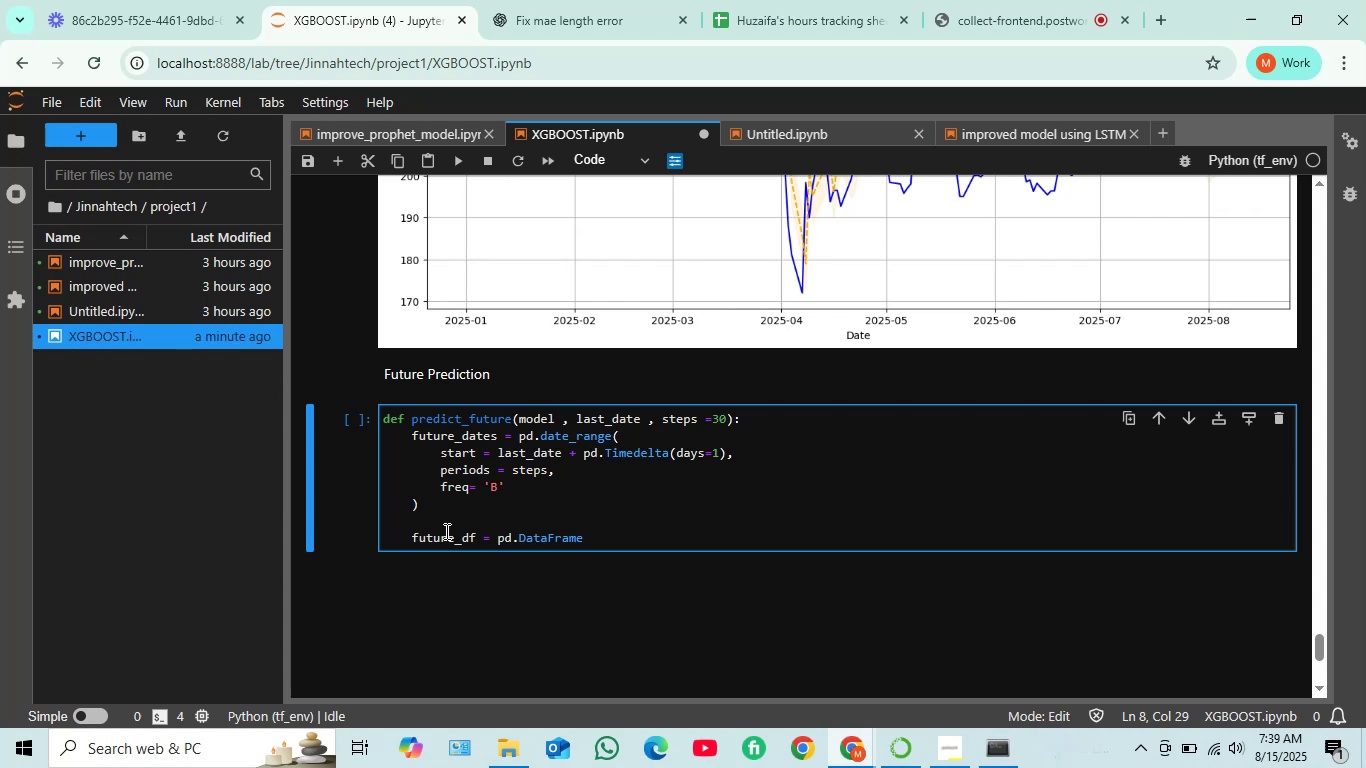 
scroll: coordinate [447, 315], scroll_direction: up, amount: 10.0
 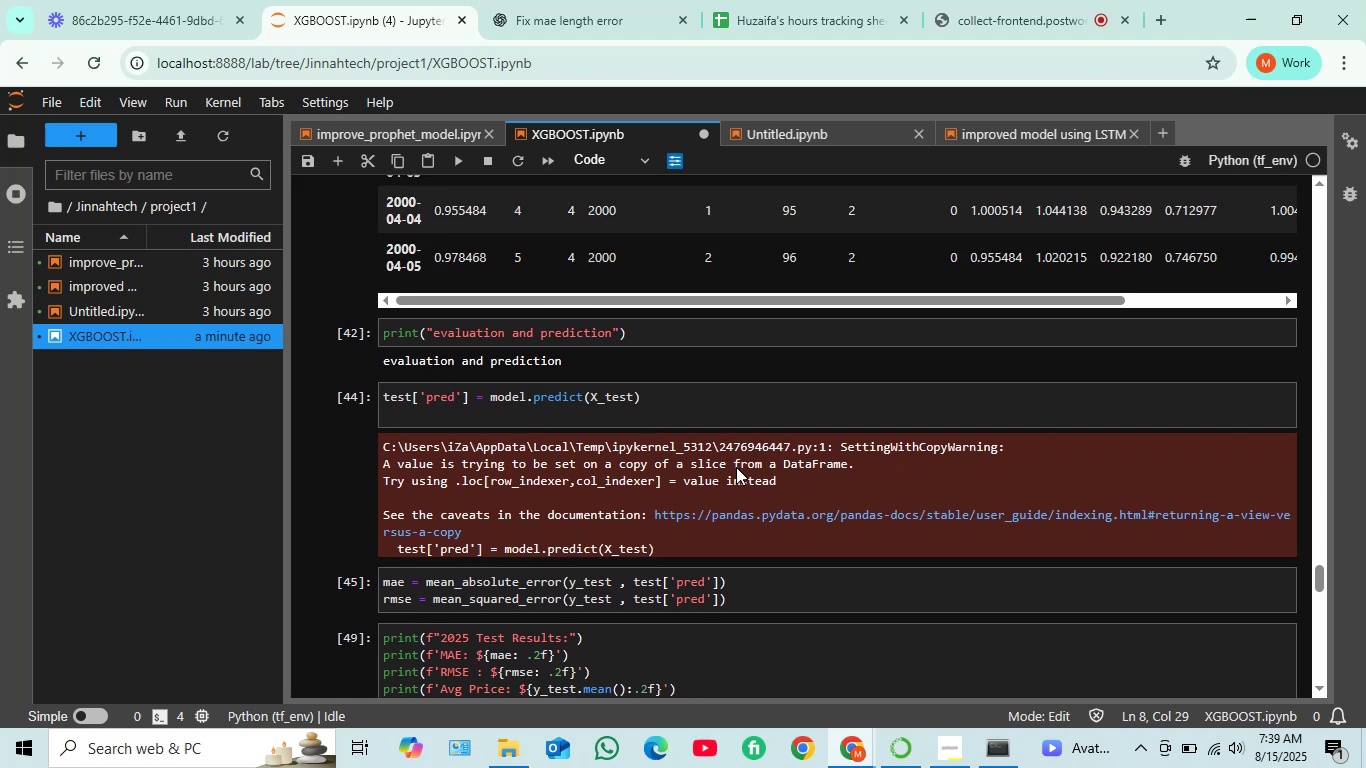 
scroll: coordinate [648, 403], scroll_direction: down, amount: 2.0
 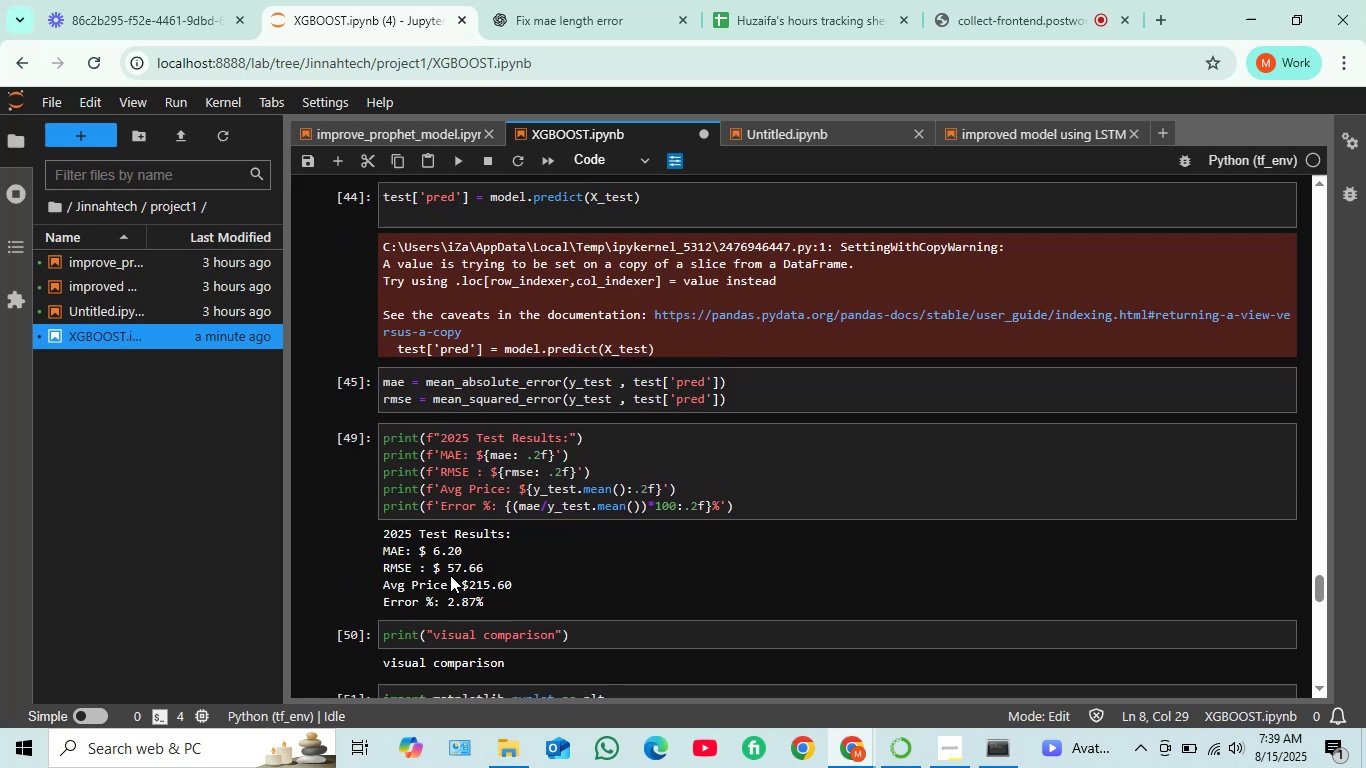 
left_click_drag(start_coordinate=[491, 566], to_coordinate=[439, 566])
 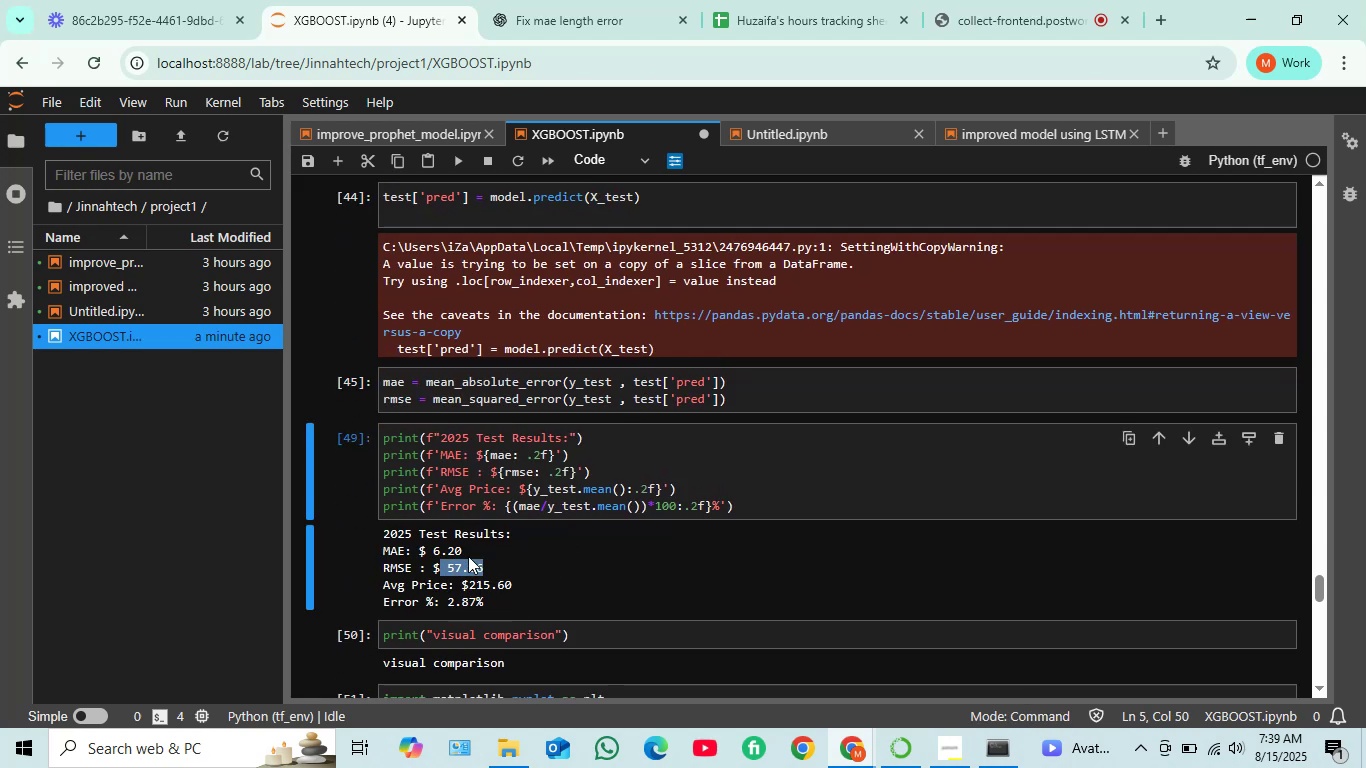 
left_click_drag(start_coordinate=[468, 554], to_coordinate=[431, 553])
 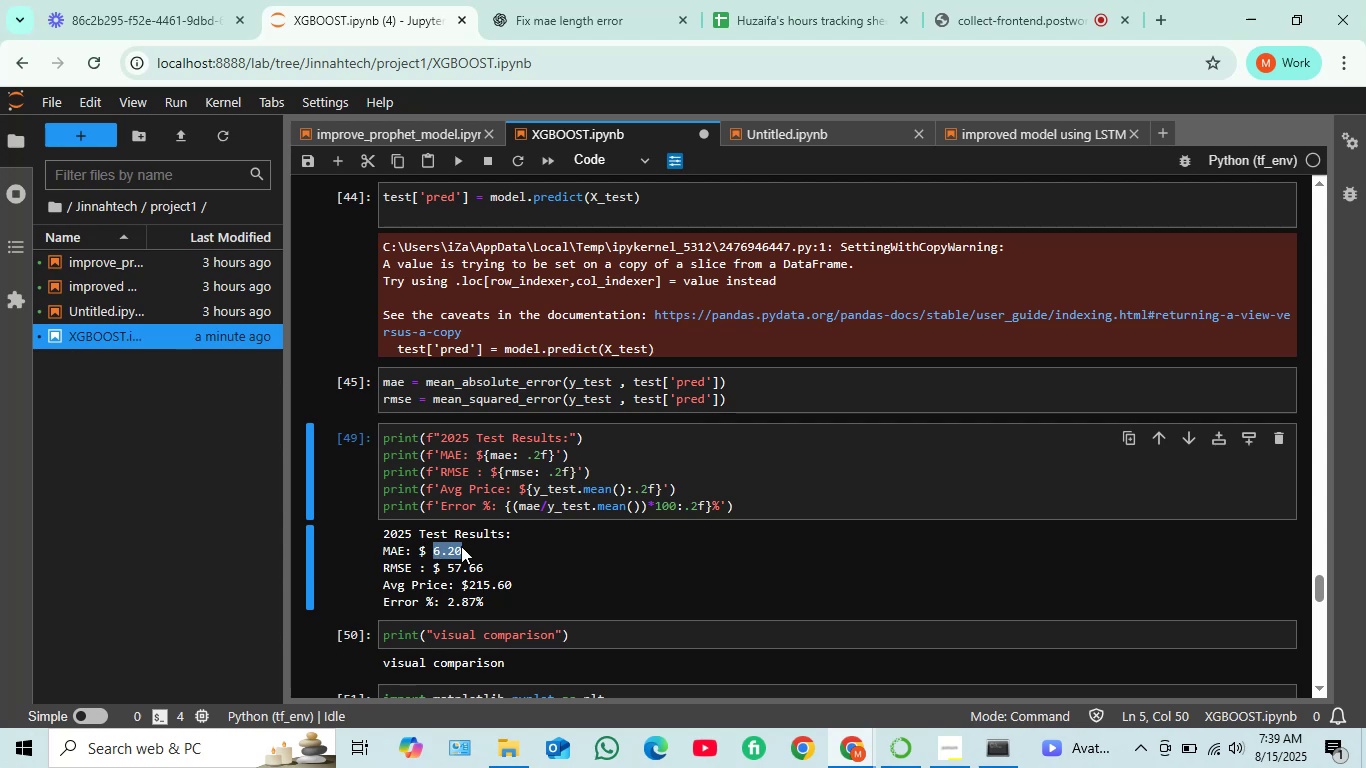 
left_click([467, 548])
 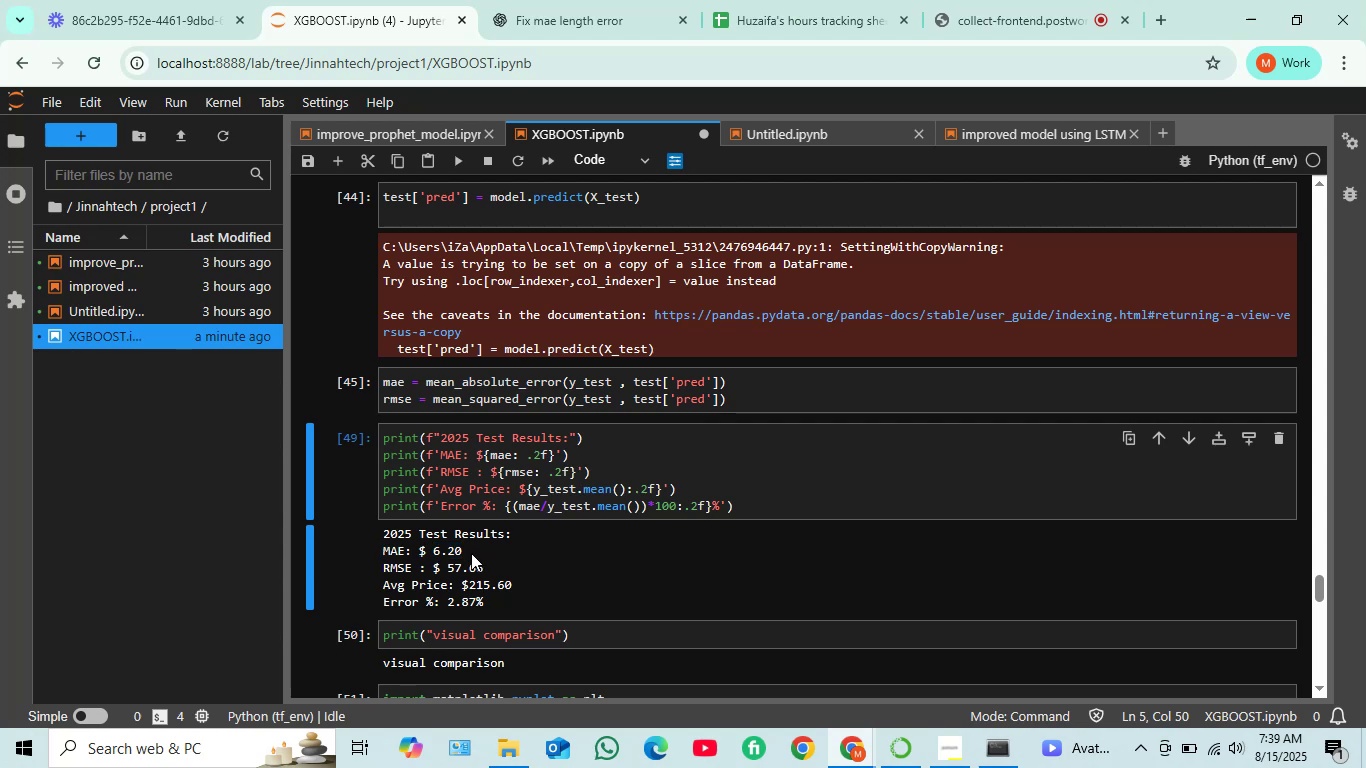 
scroll: coordinate [472, 553], scroll_direction: down, amount: 10.0
 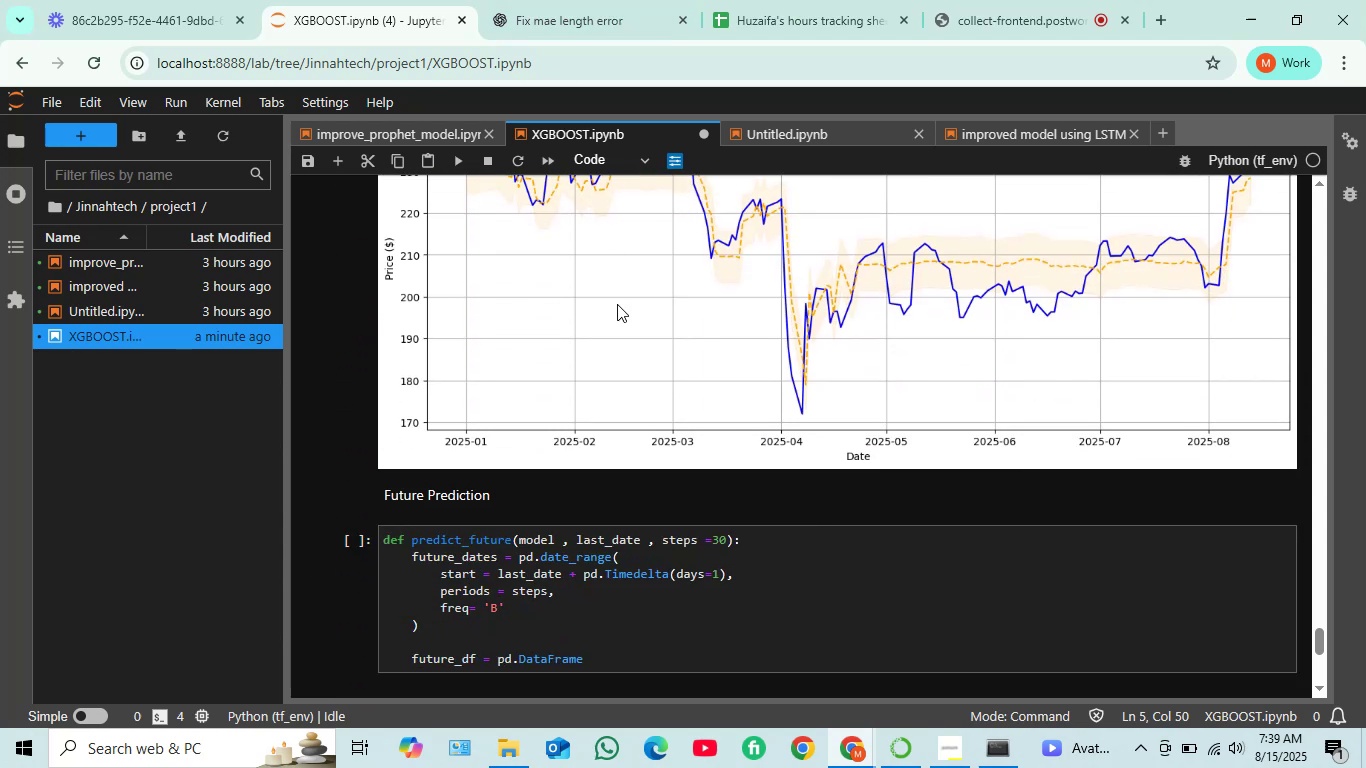 
scroll: coordinate [518, 285], scroll_direction: up, amount: 2.0
 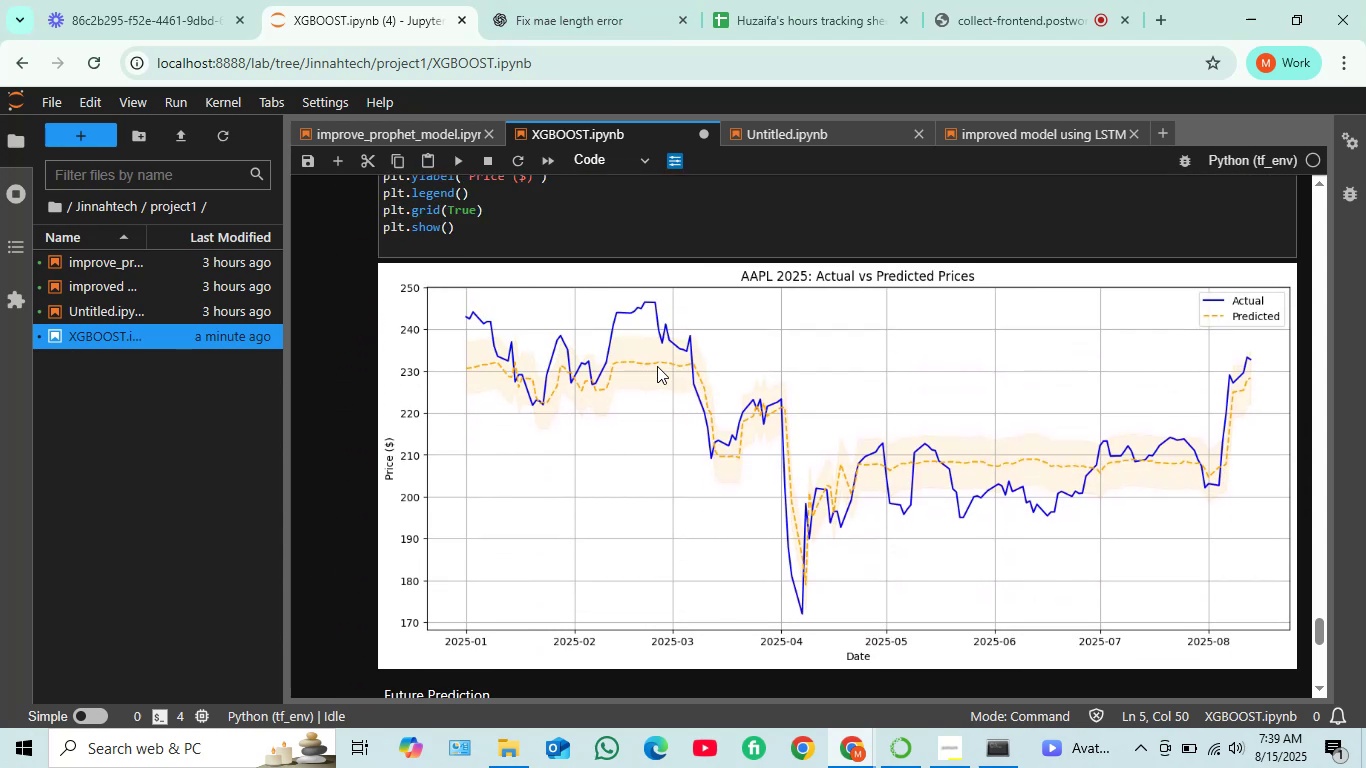 
scroll: coordinate [725, 472], scroll_direction: down, amount: 4.0
 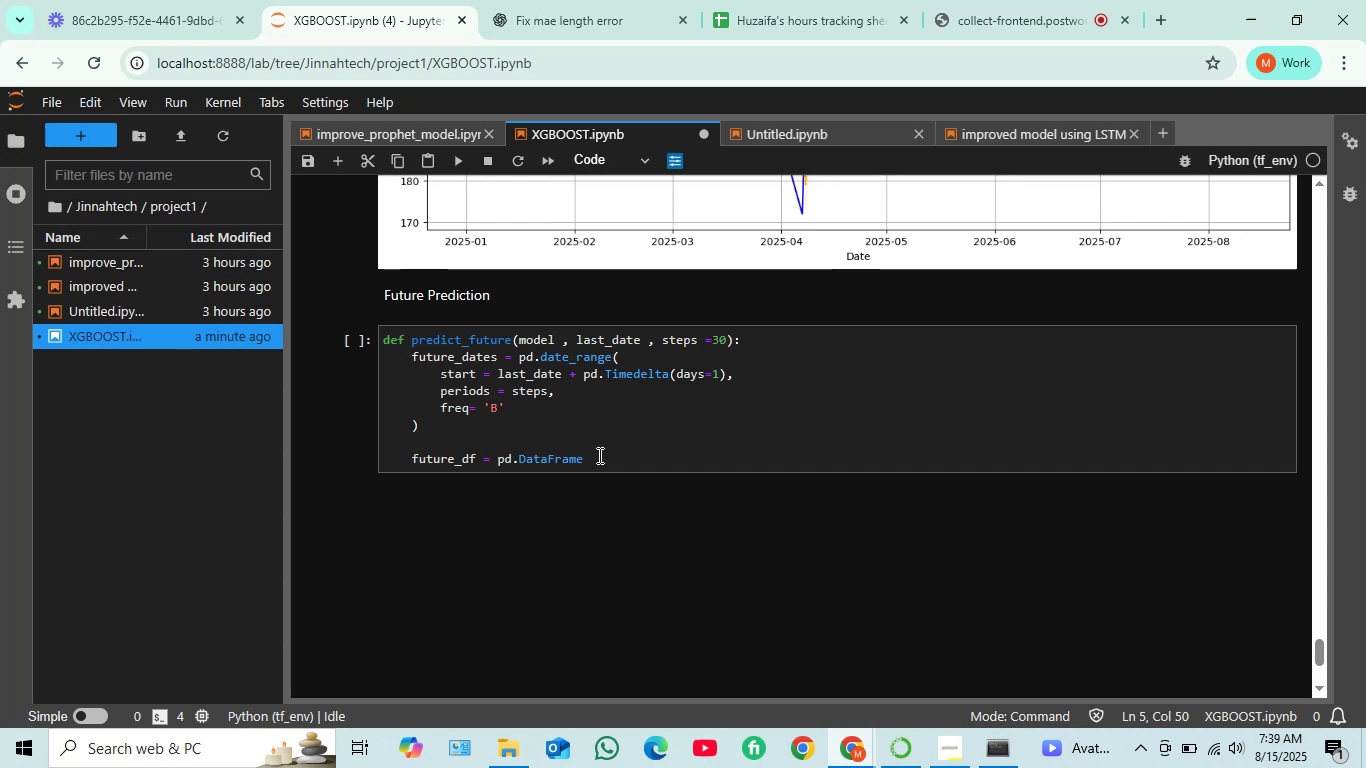 
left_click([590, 454])
 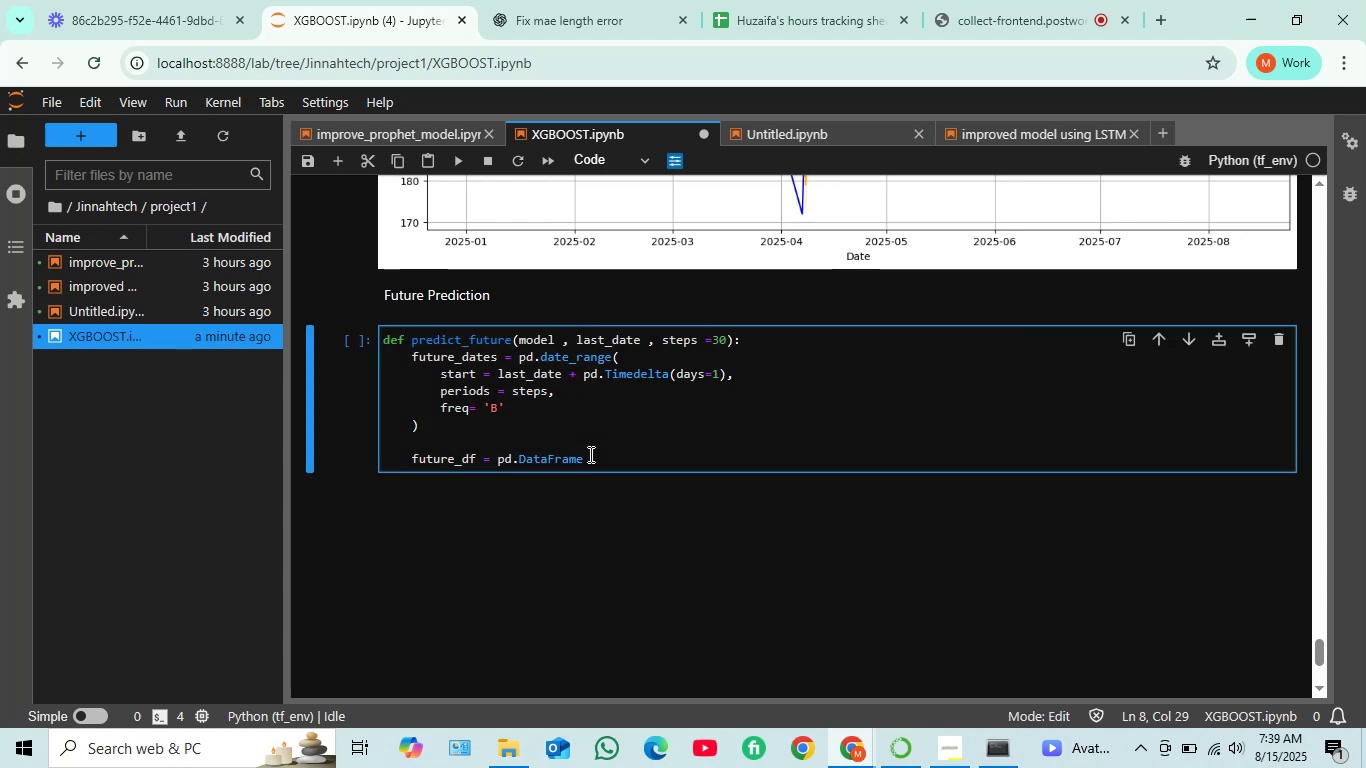 
type((index)
 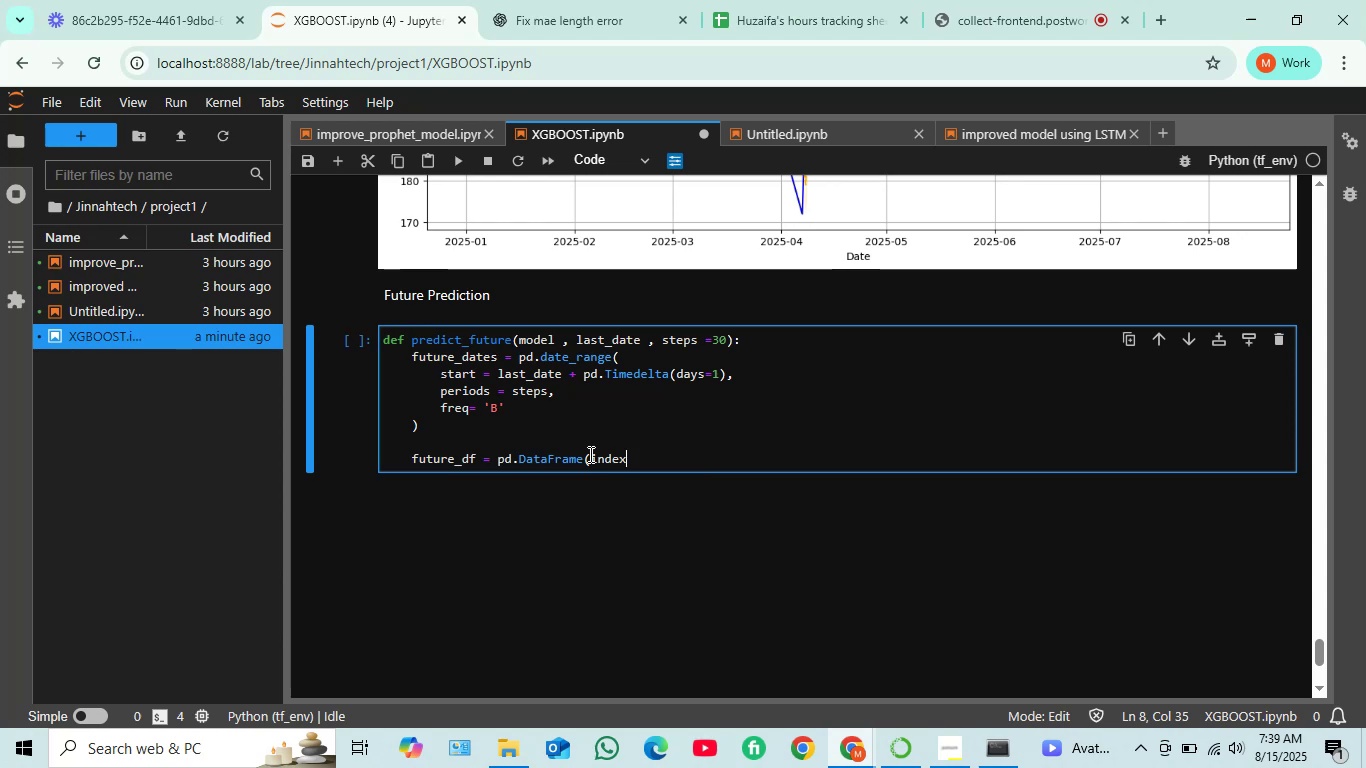 
type( = future)
 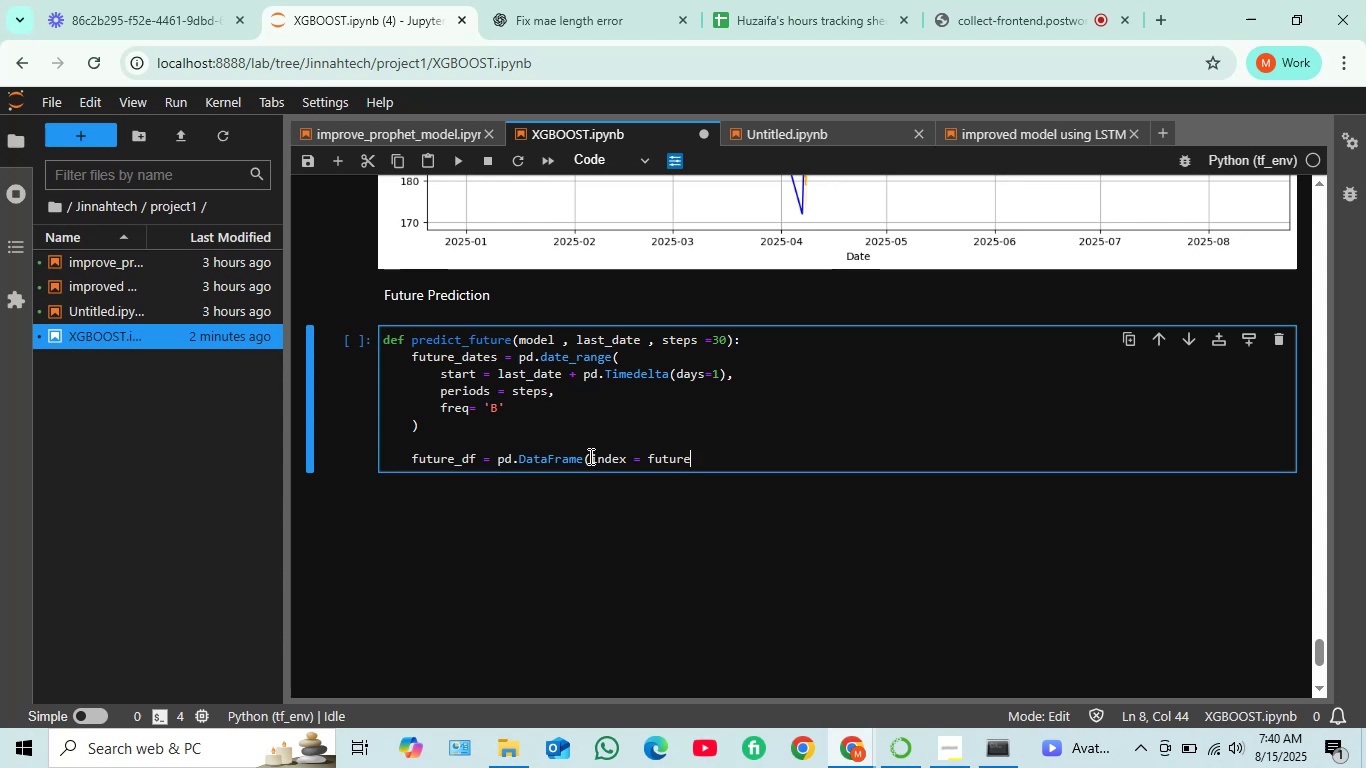 
wait(8.09)
 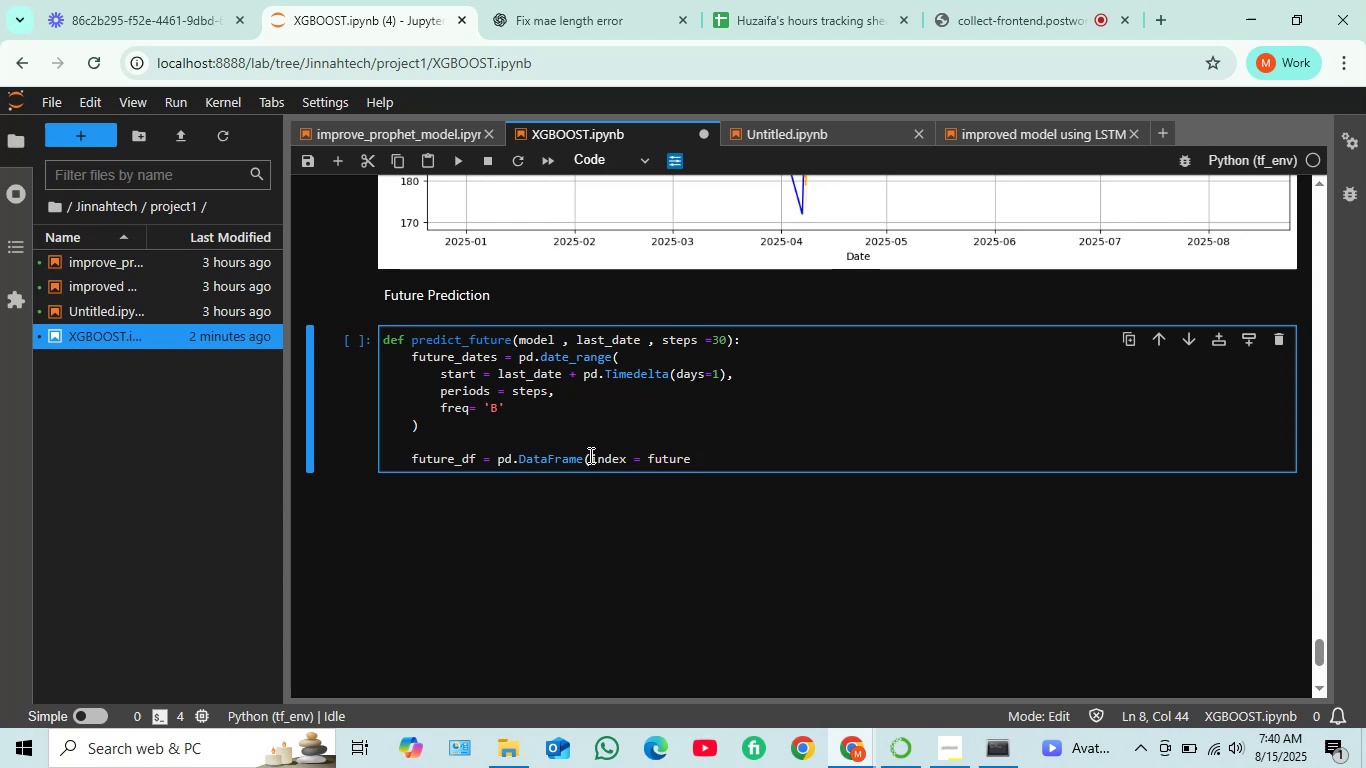 
type(_dates)
 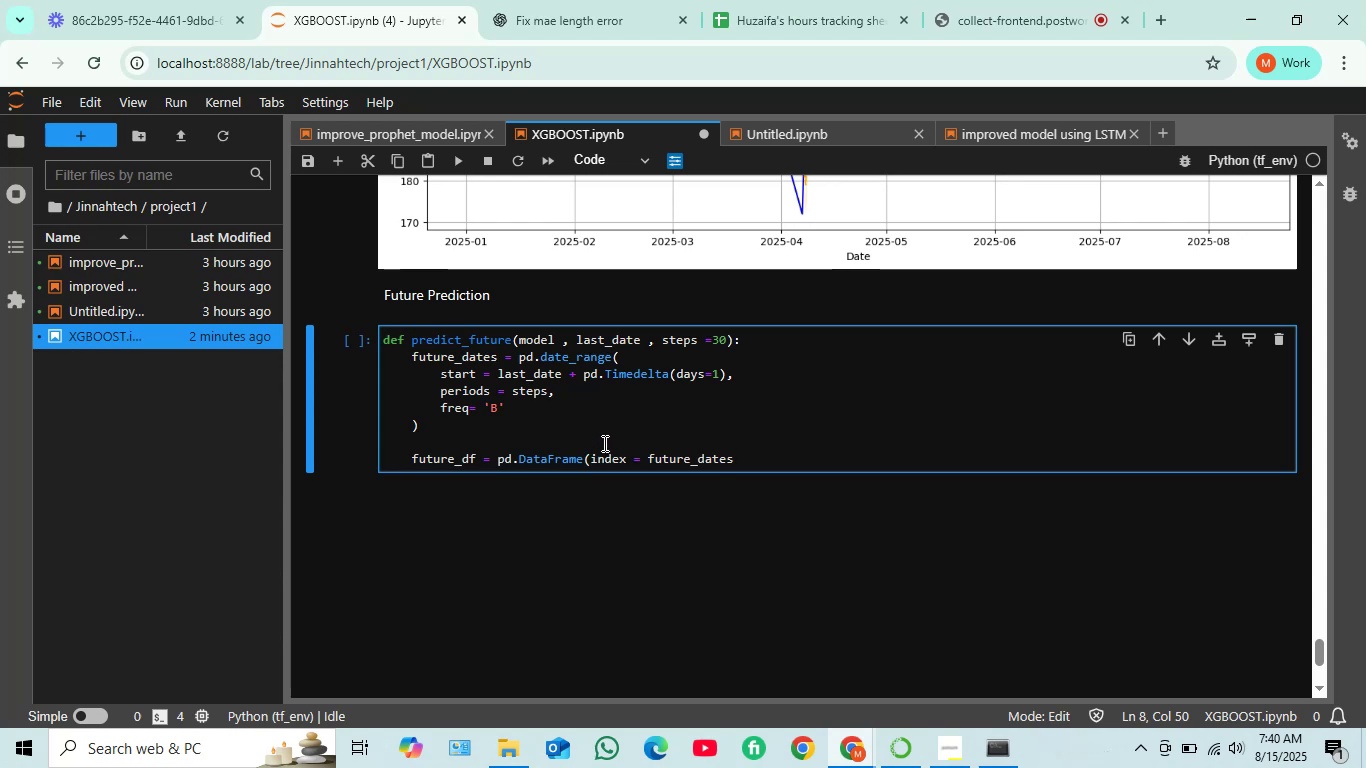 
wait(13.66)
 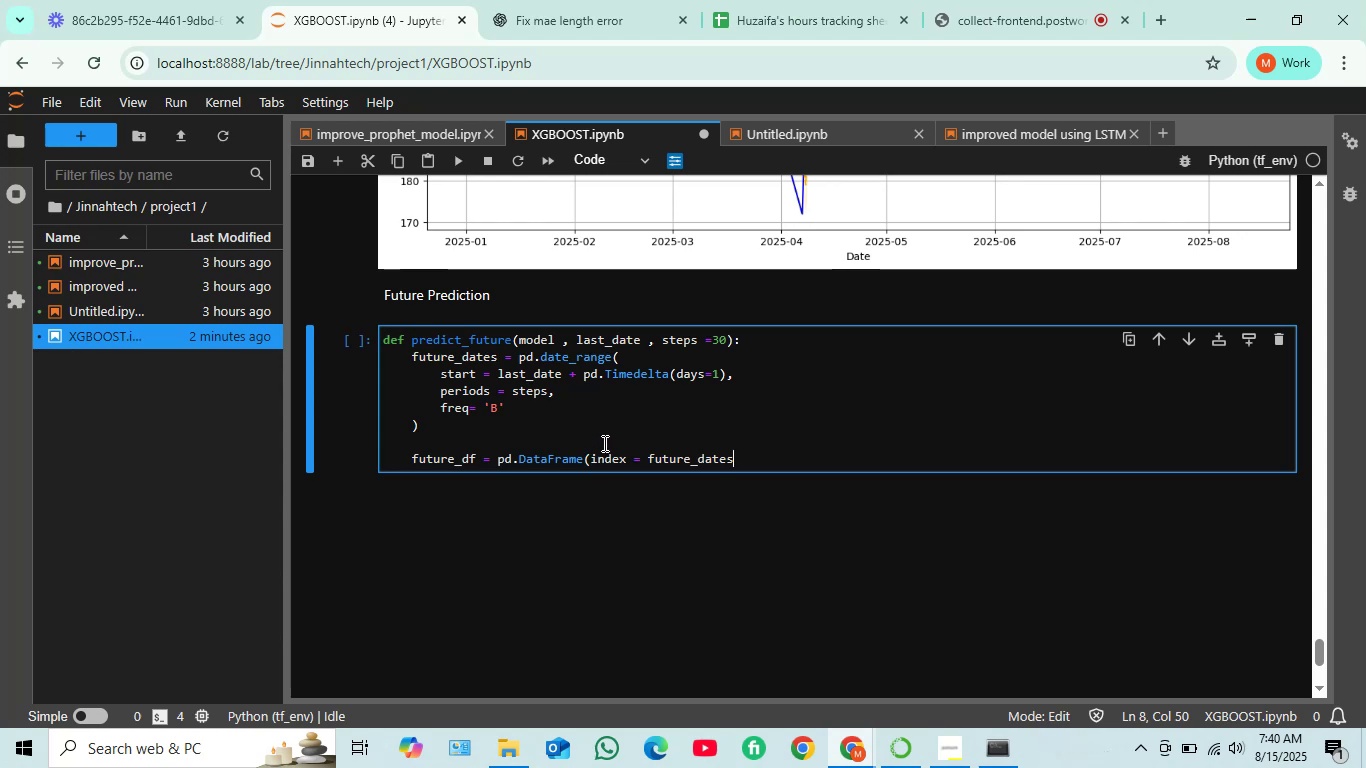 
key(Shift+0)
 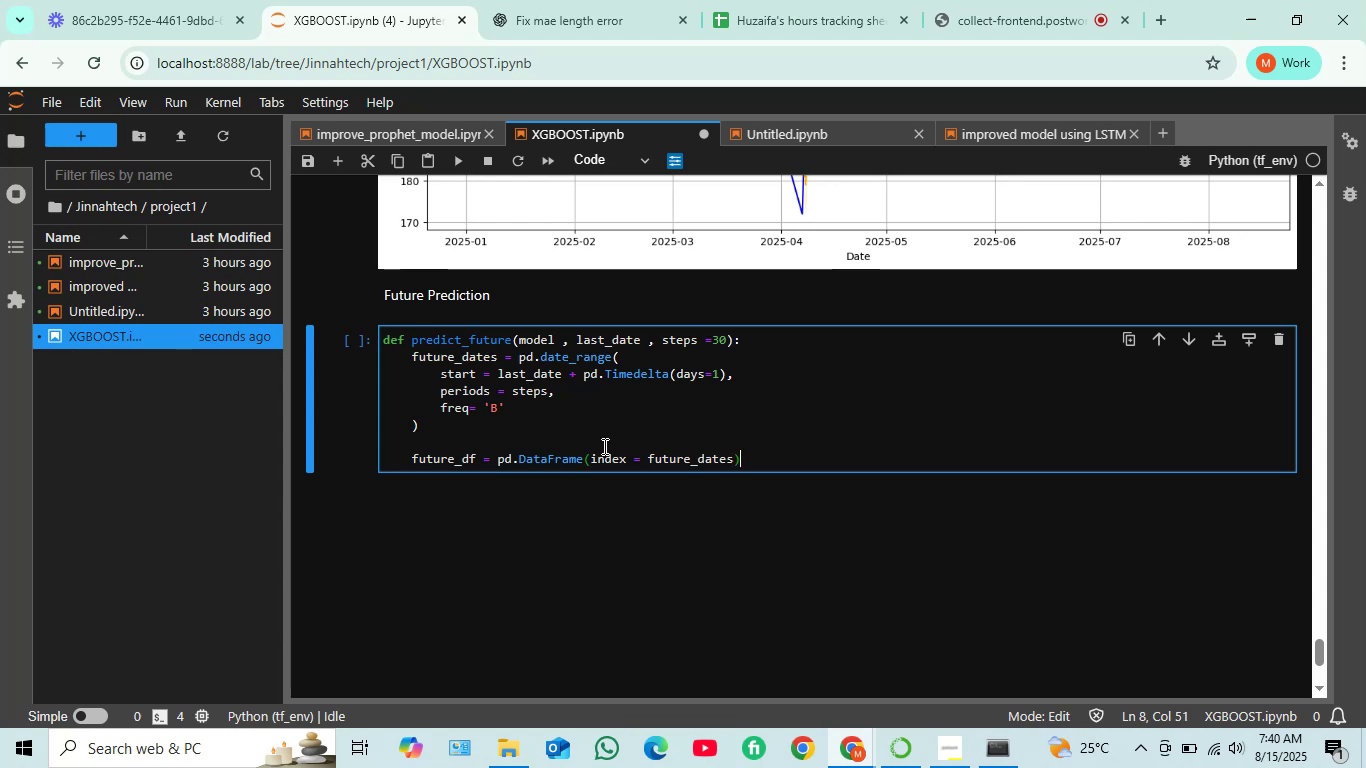 
key(Shift+Enter)
 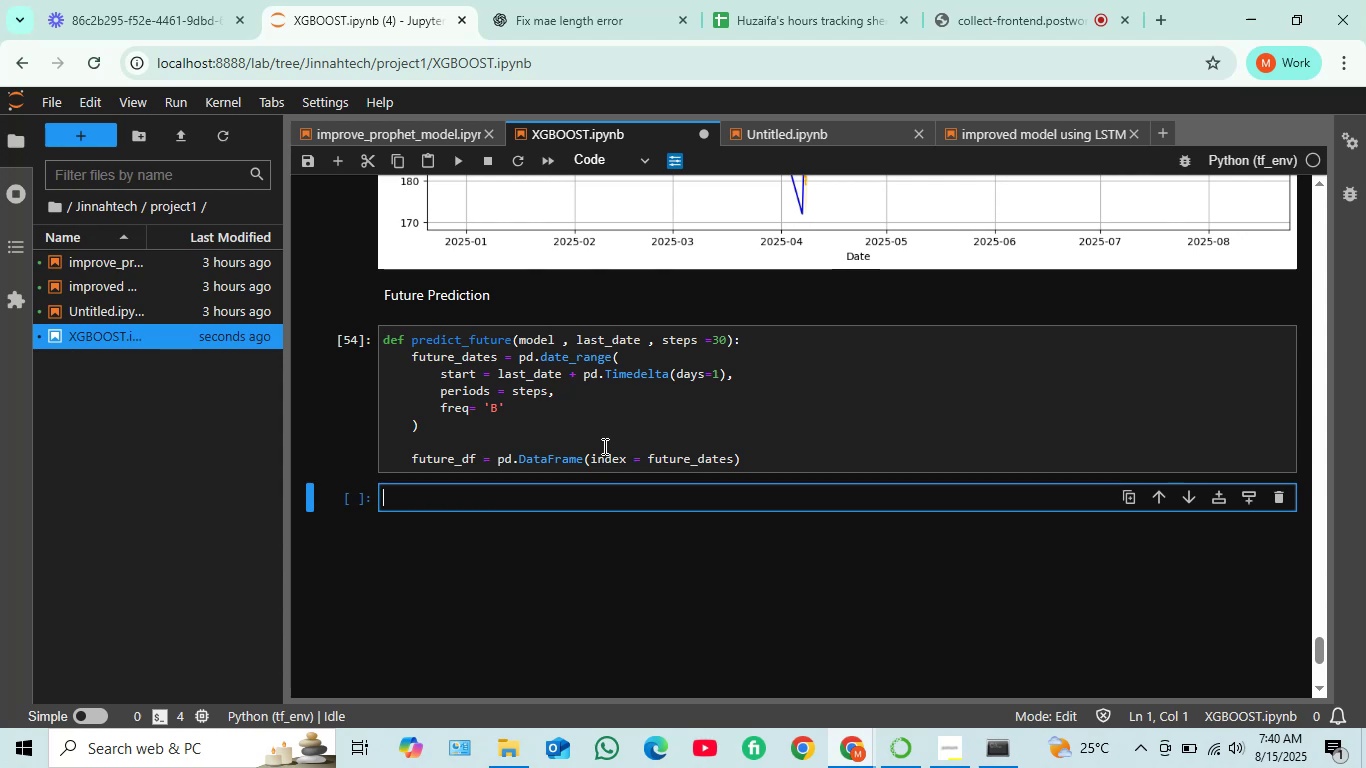 
wait(5.82)
 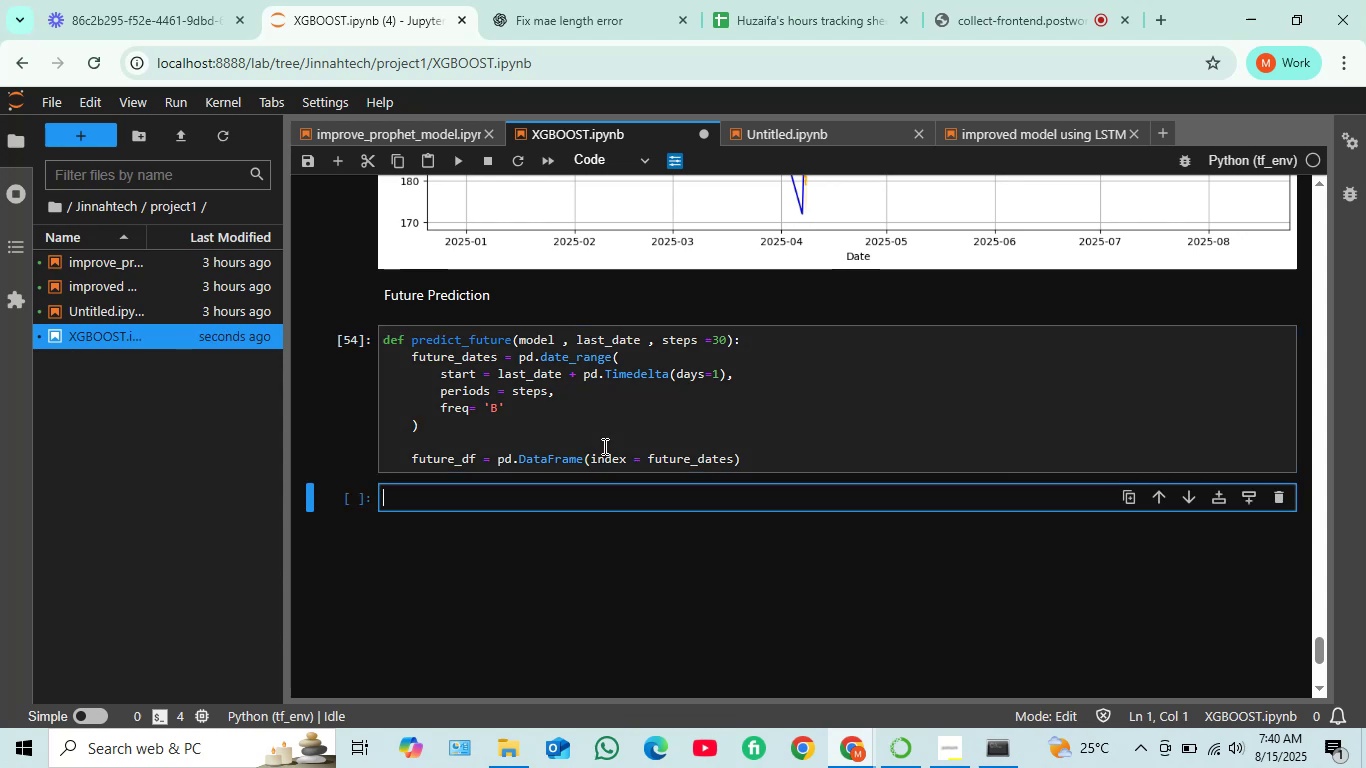 
left_click([745, 455])
 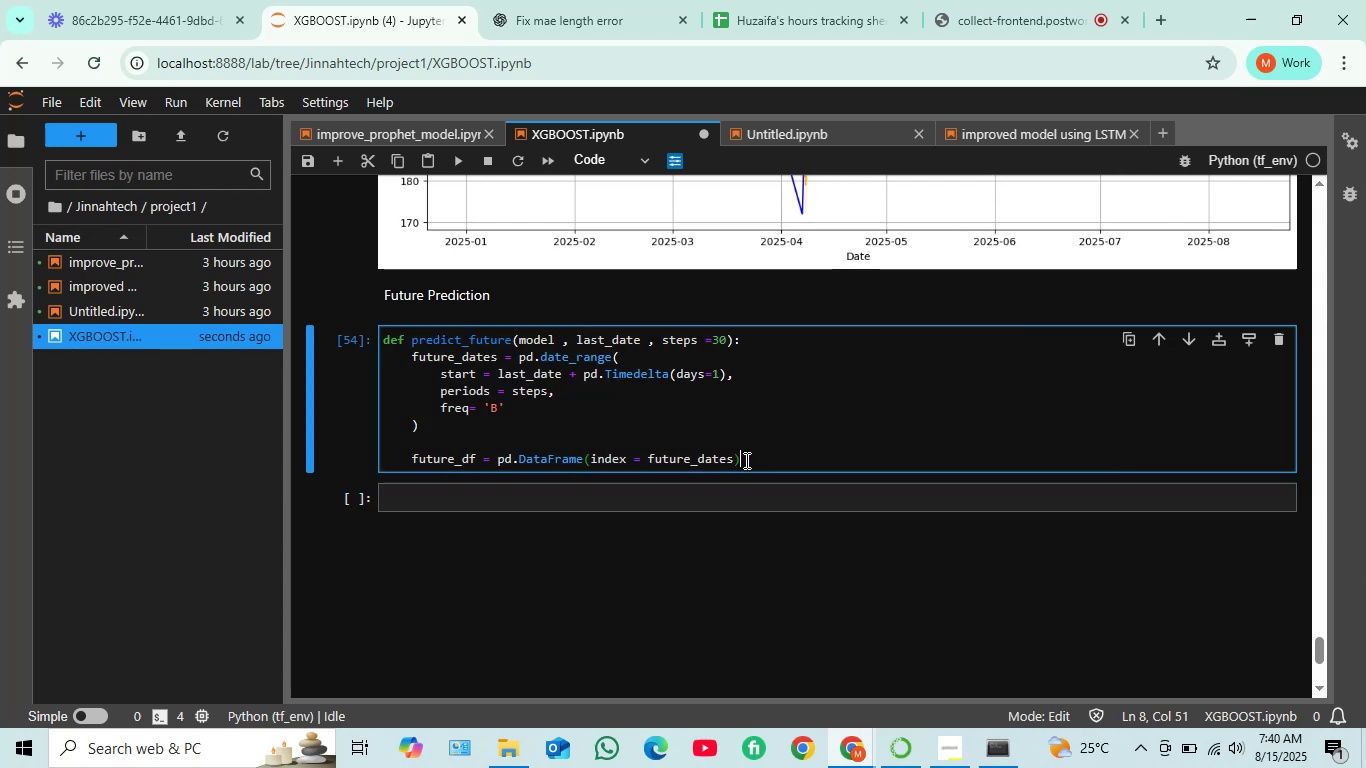 
key(Enter)
 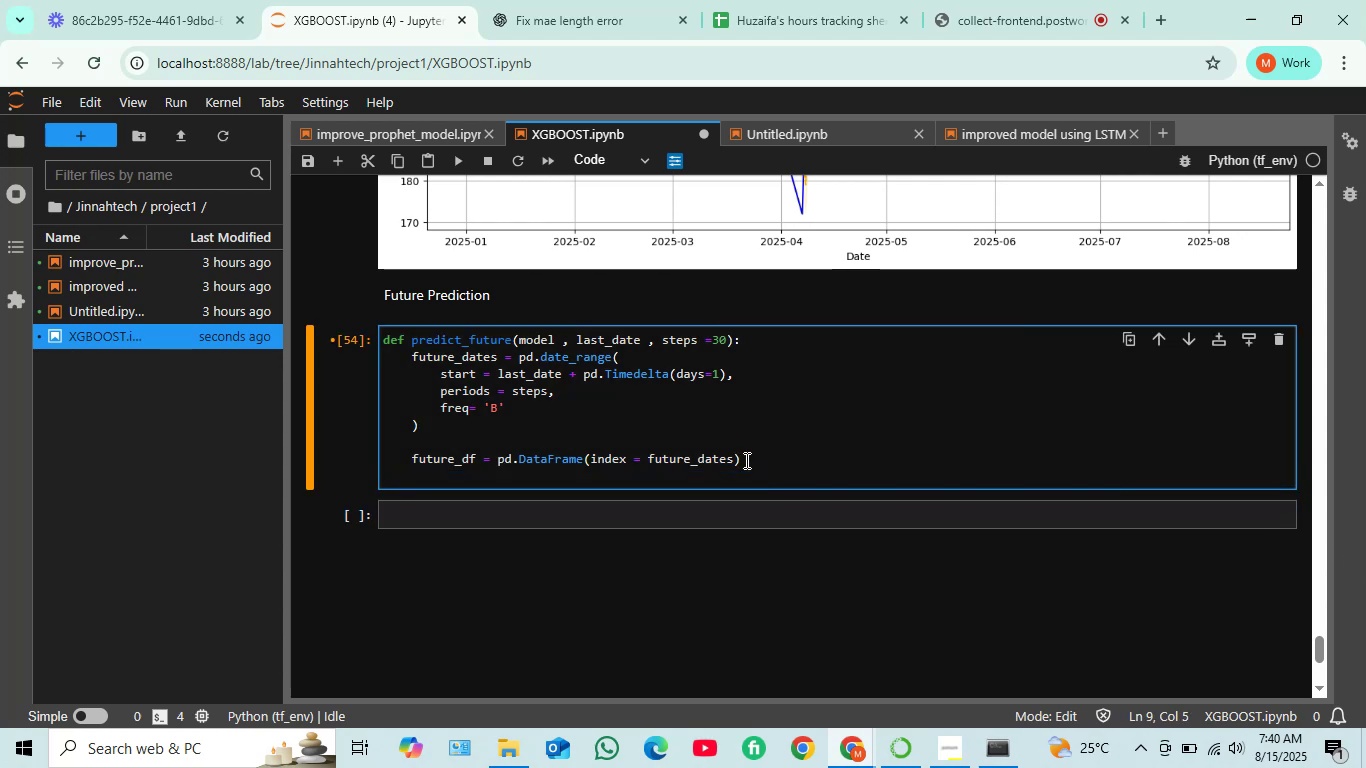 
key(Enter)
 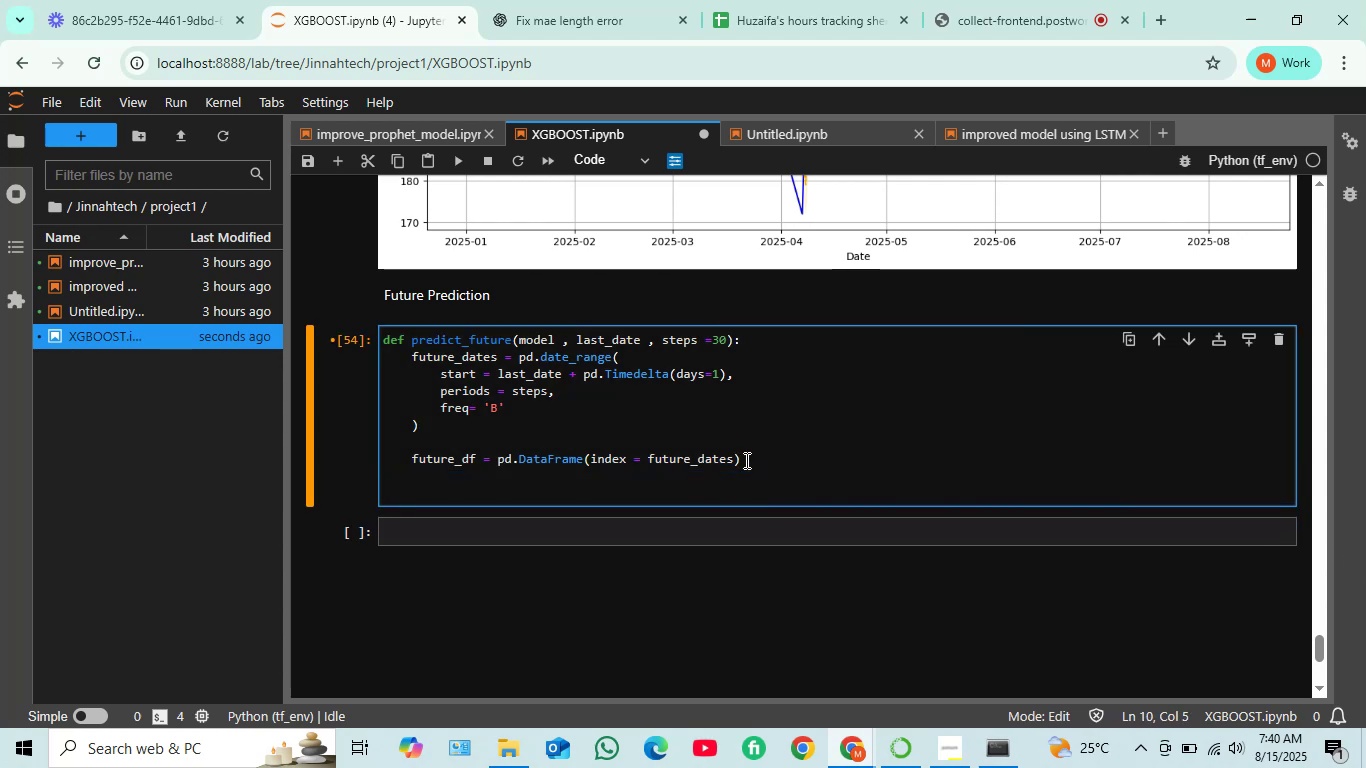 
wait(5.77)
 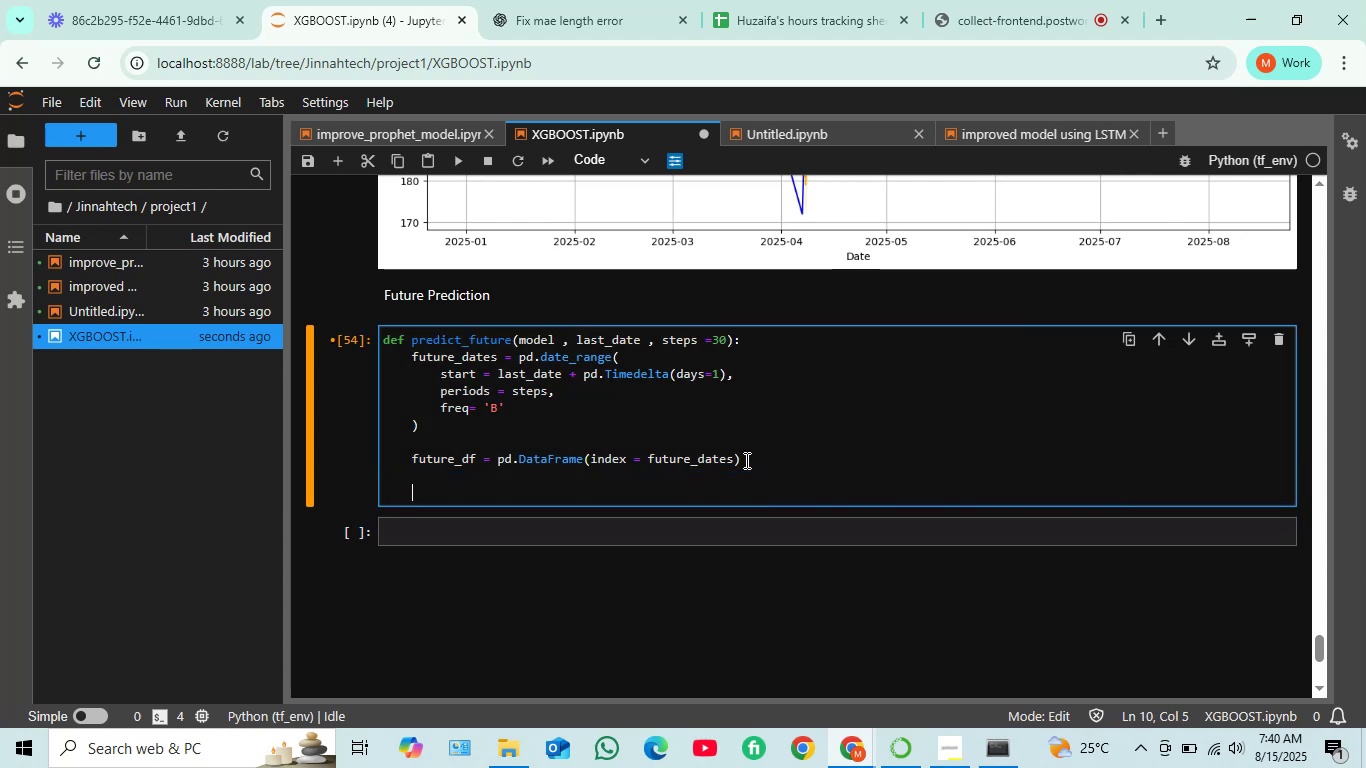 
type(last_data=)
key(Backspace)
type( = )
 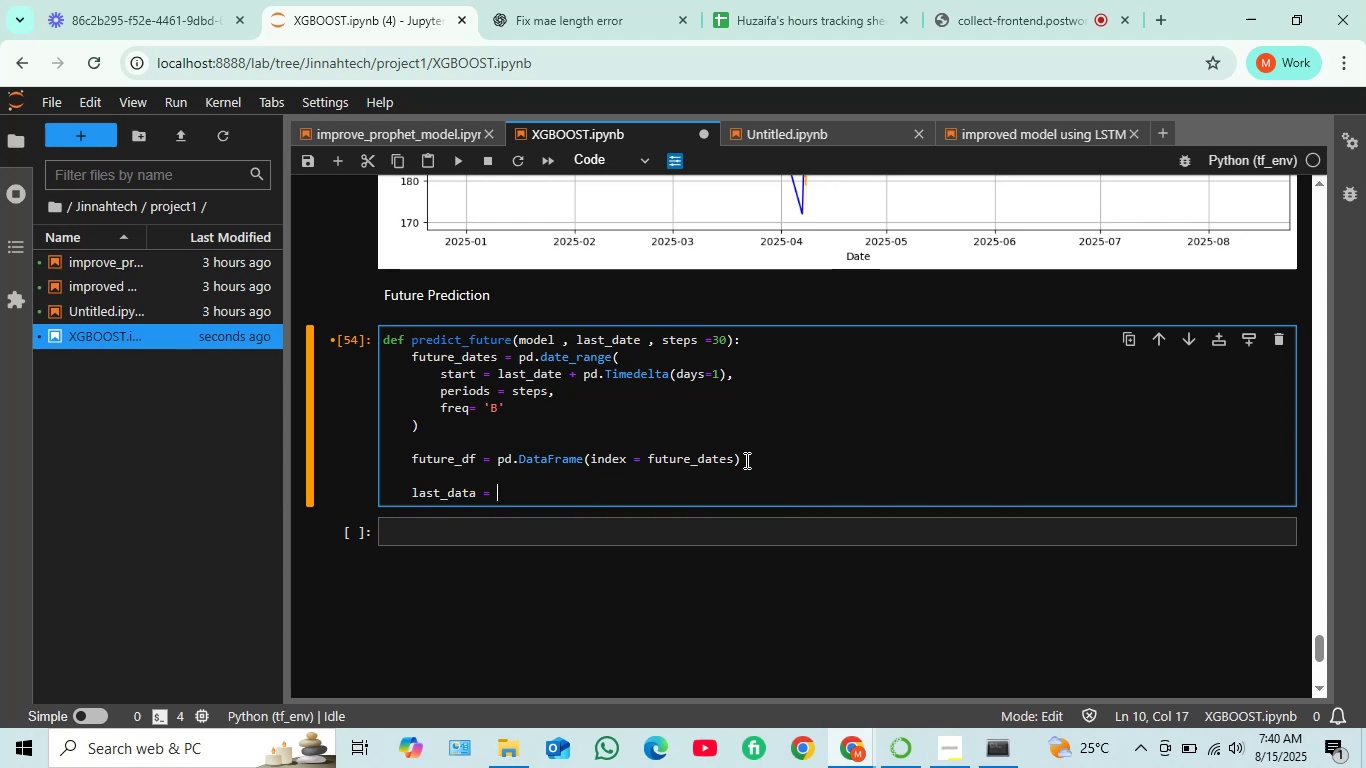 
type(featured)
 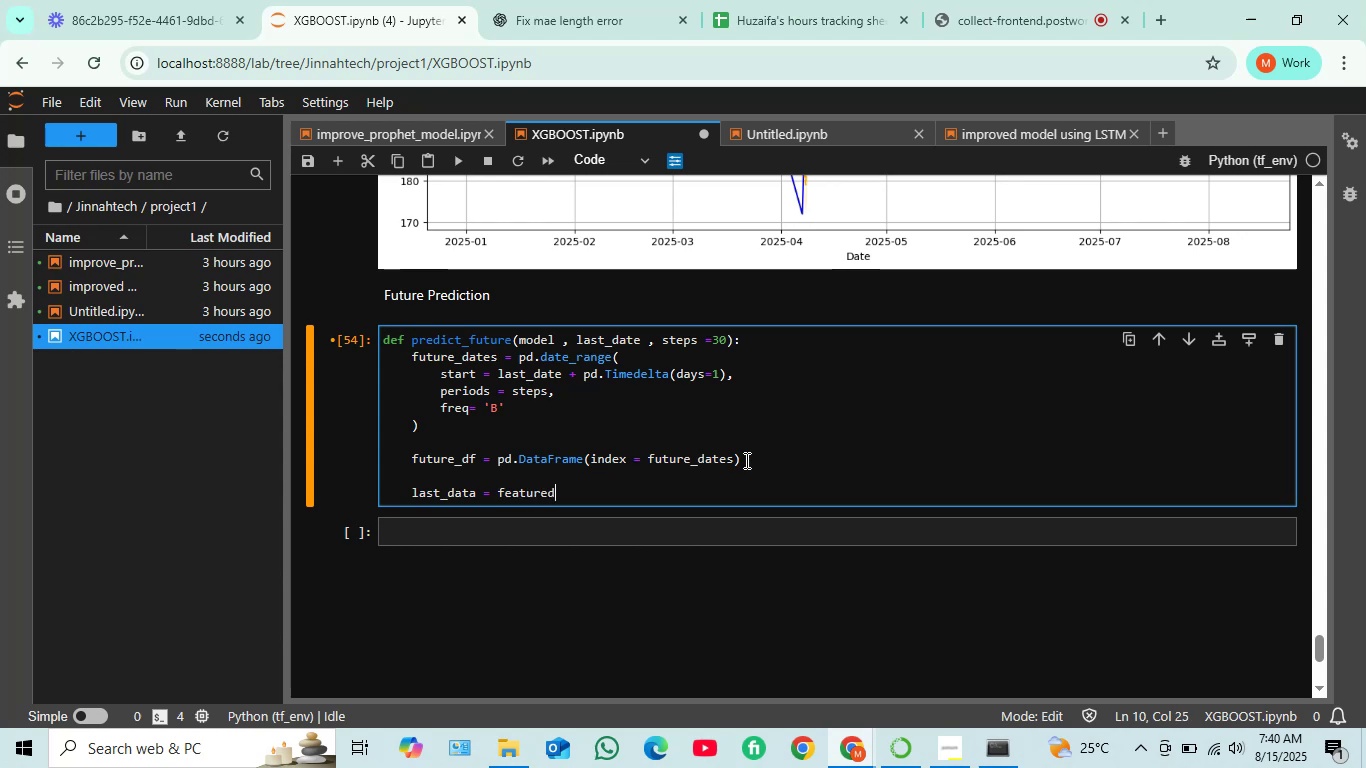 
hold_key(key=ShiftRight, duration=1.52)
 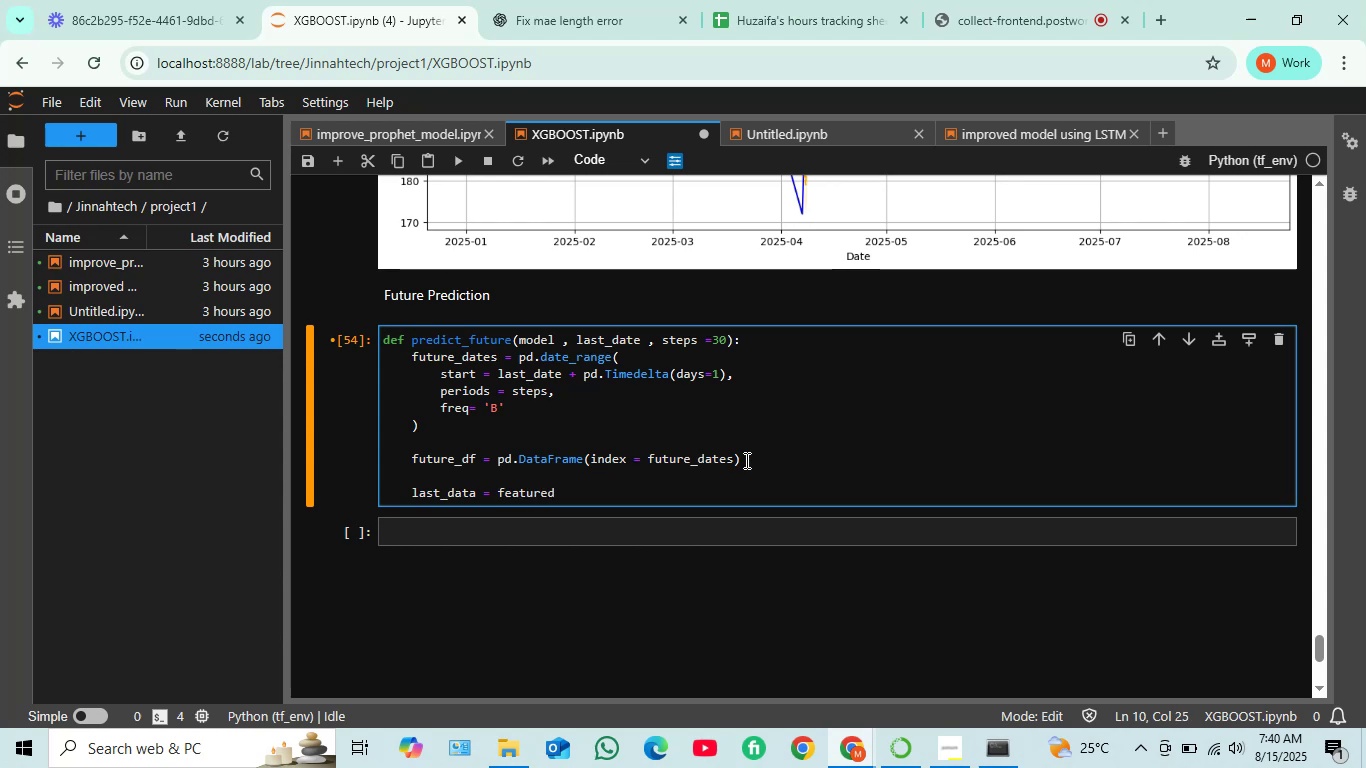 
type(_df.loc[)
 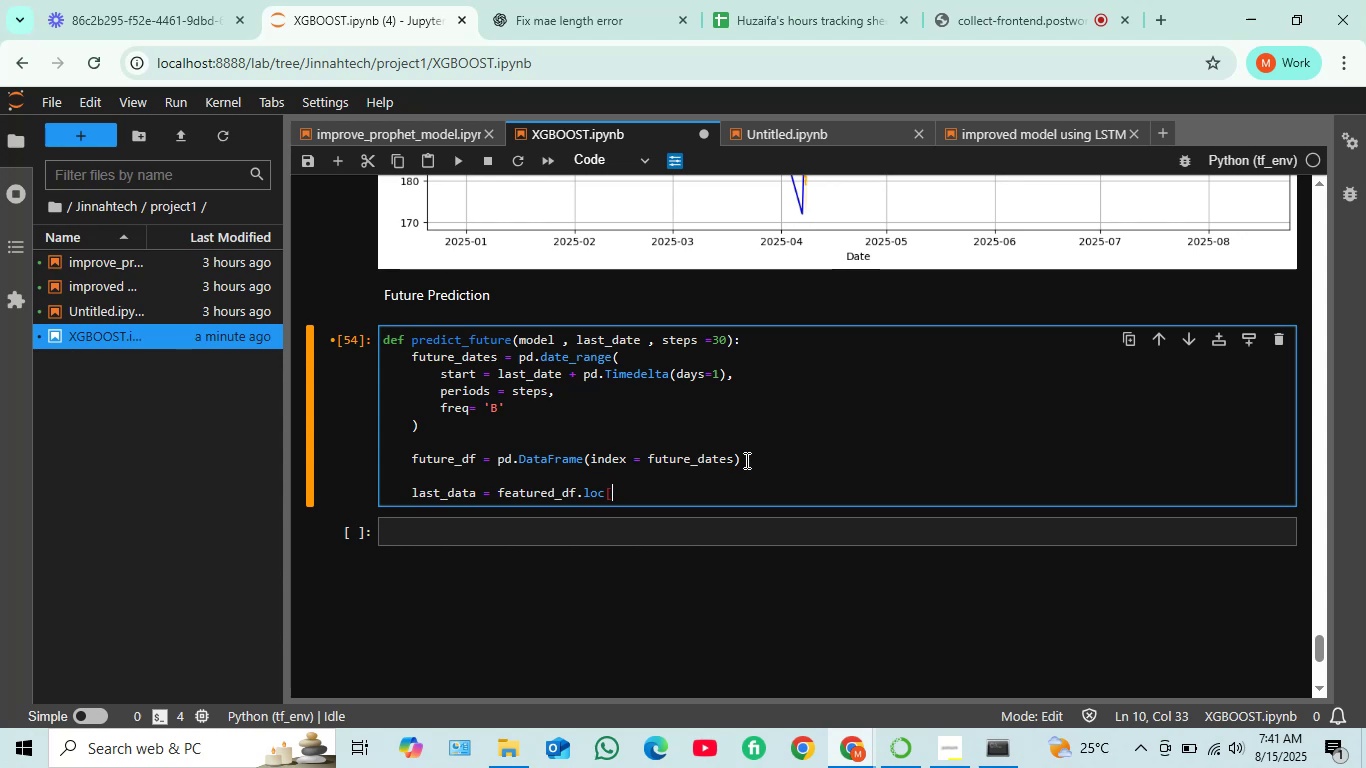 
type(last_date)
 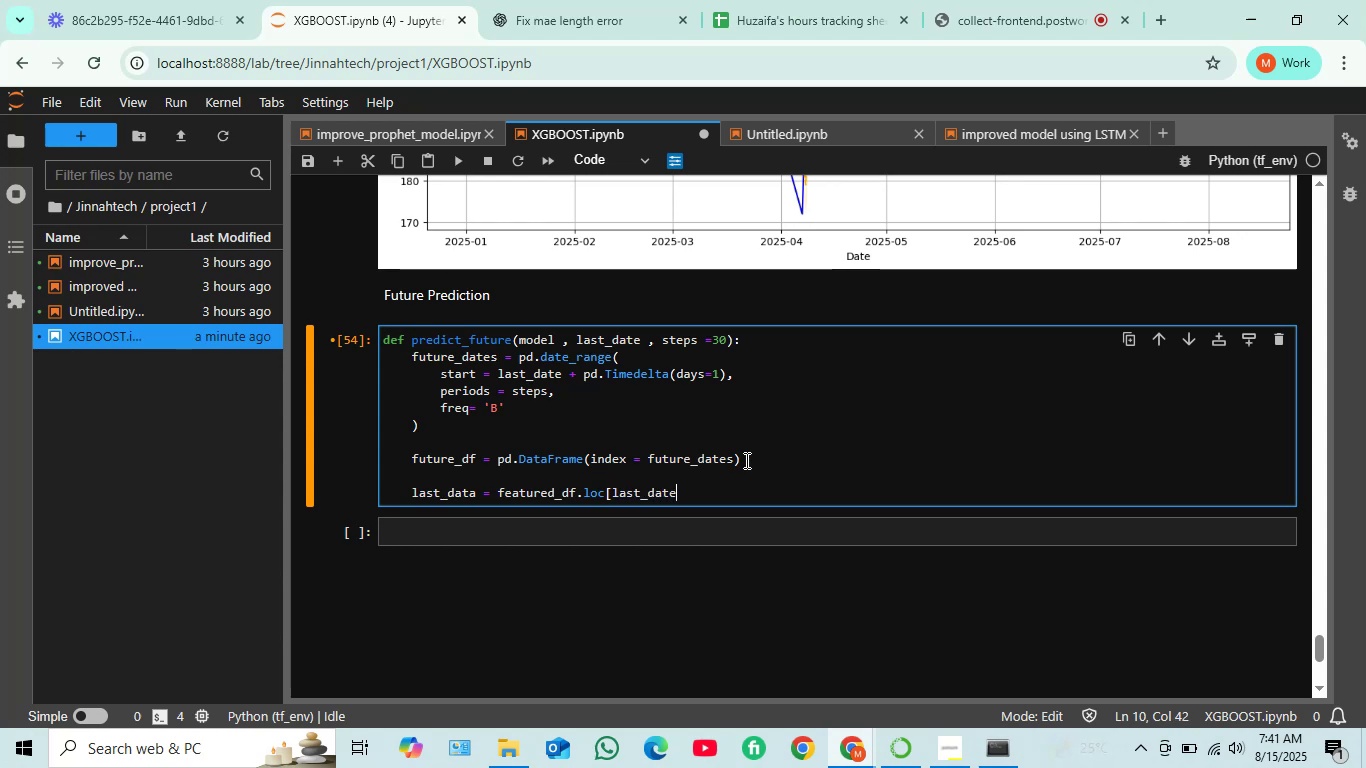 
type(].copy)
 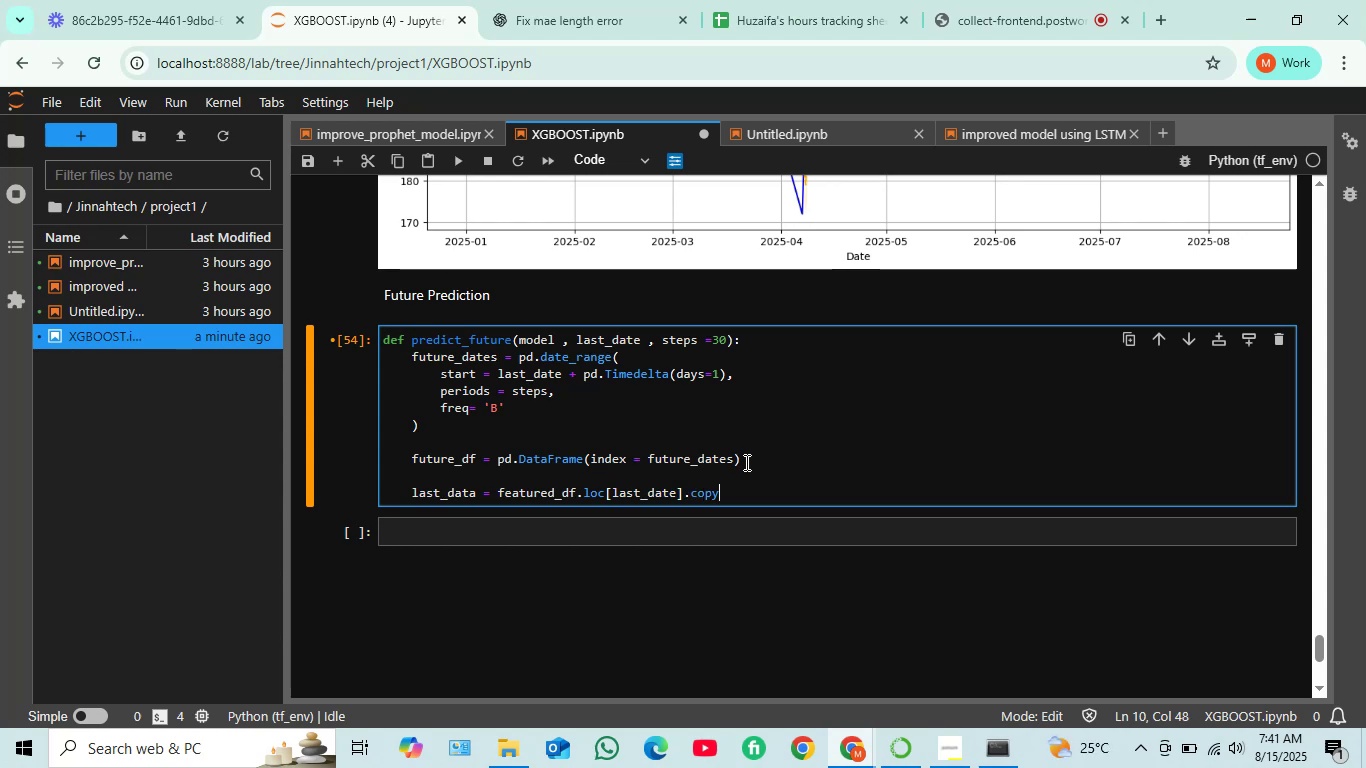 
wait(5.94)
 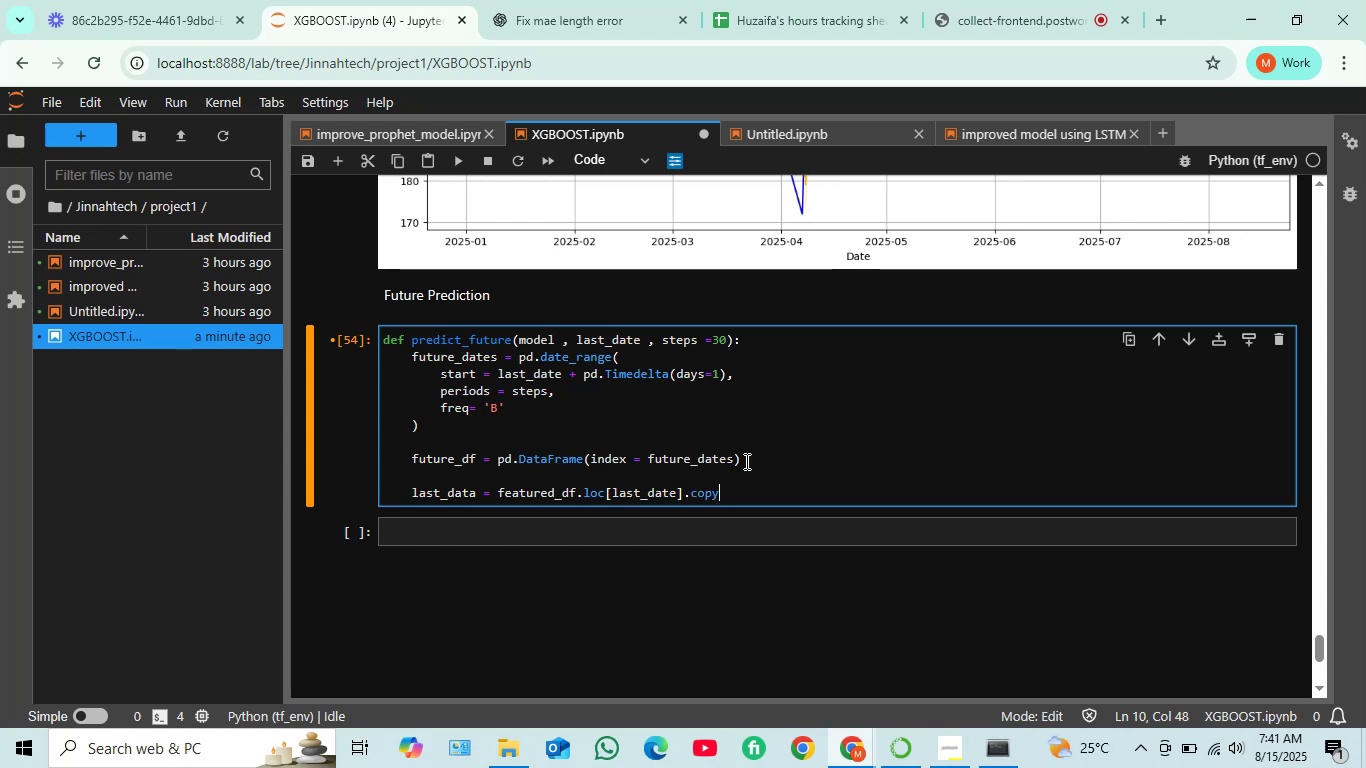 
key(Shift+ShiftRight)
 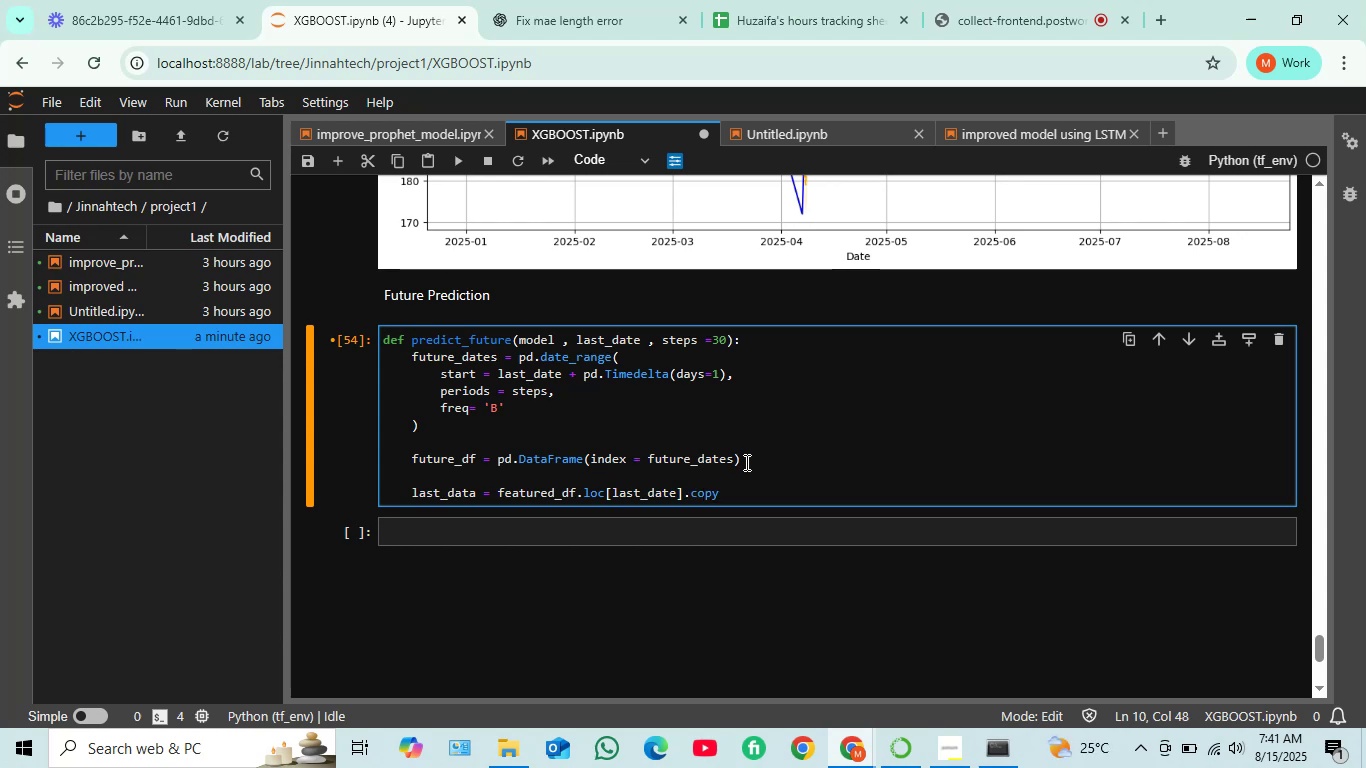 
key(Shift+Enter)
 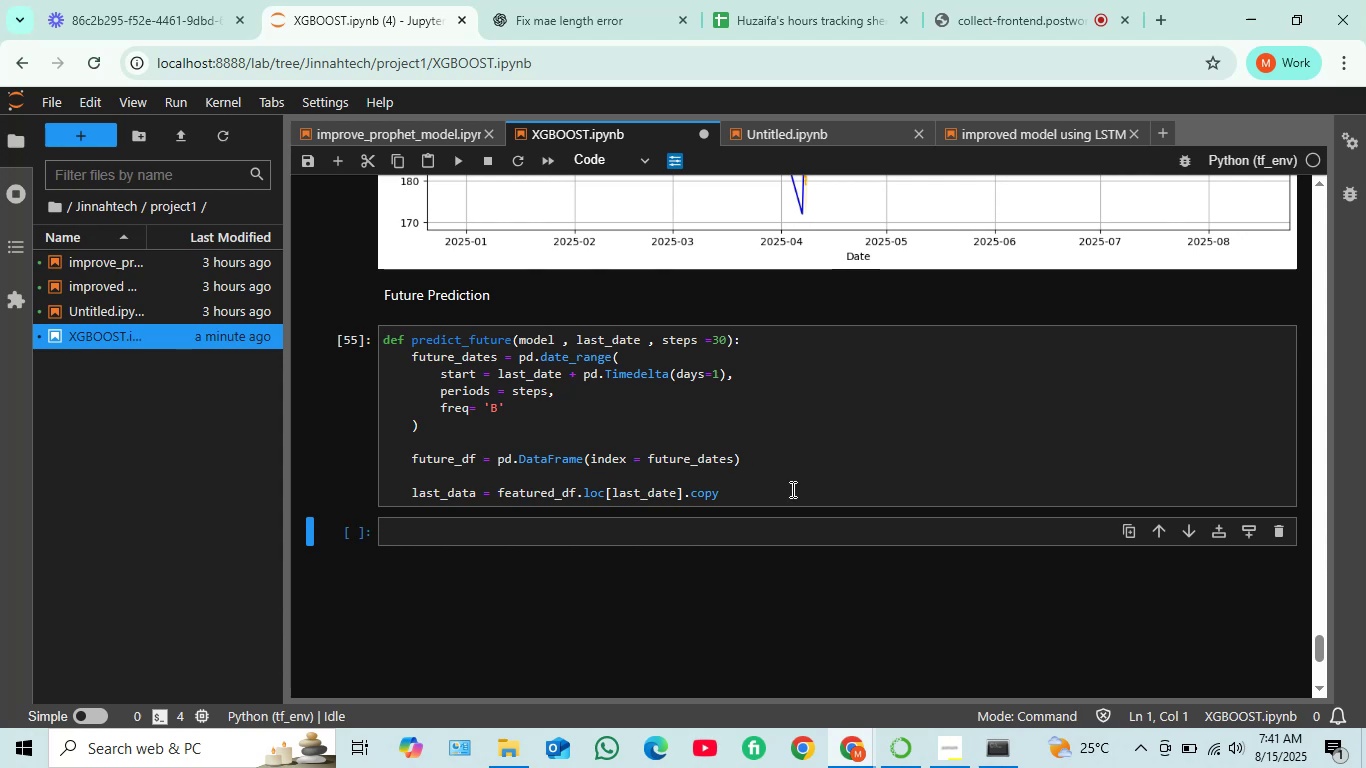 
wait(7.28)
 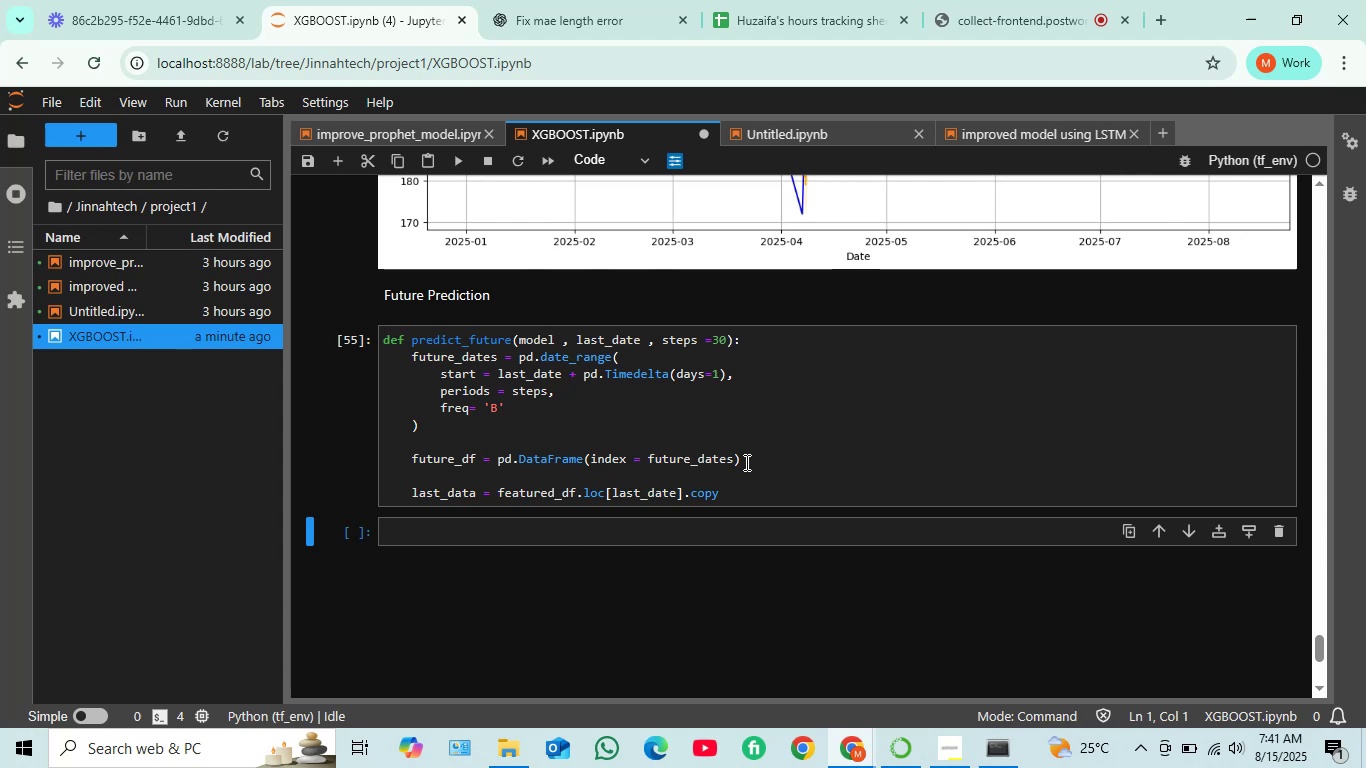 
left_click([724, 484])
 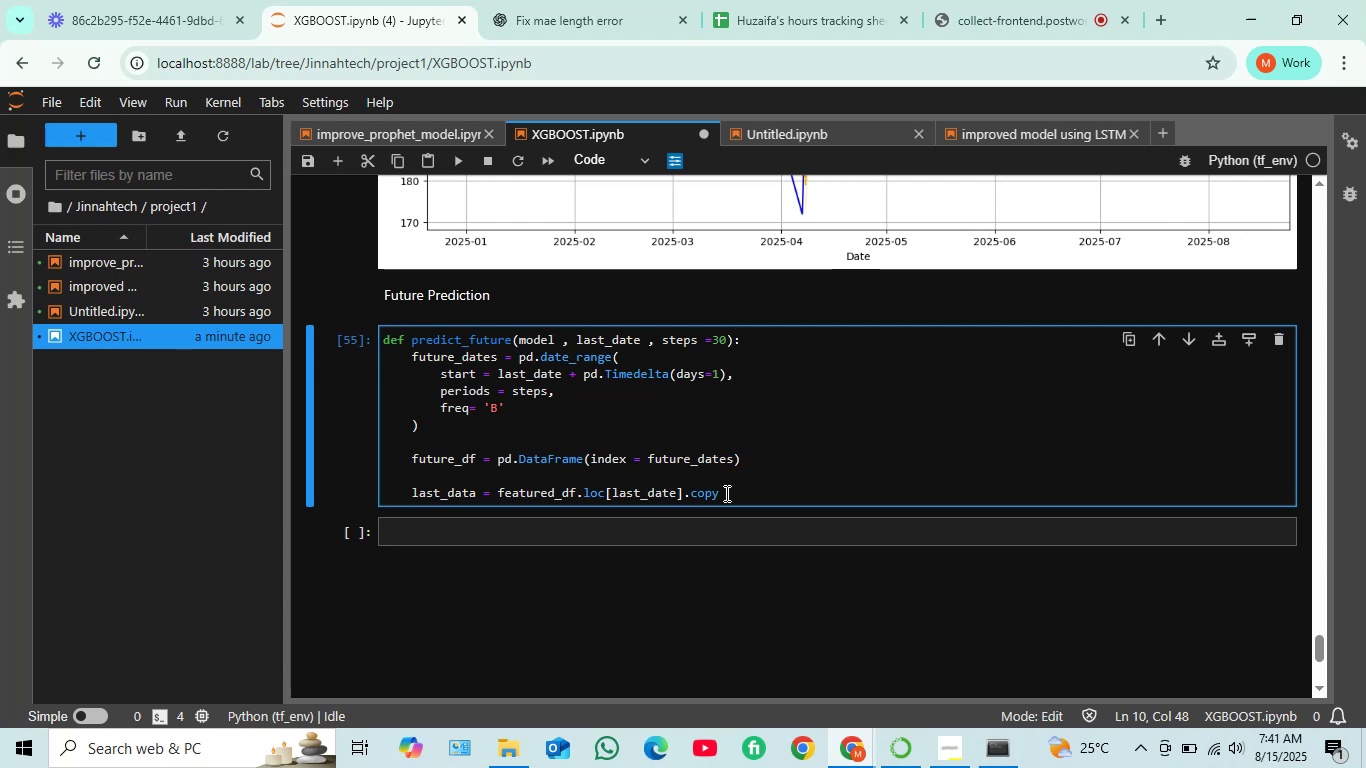 
key(Enter)
 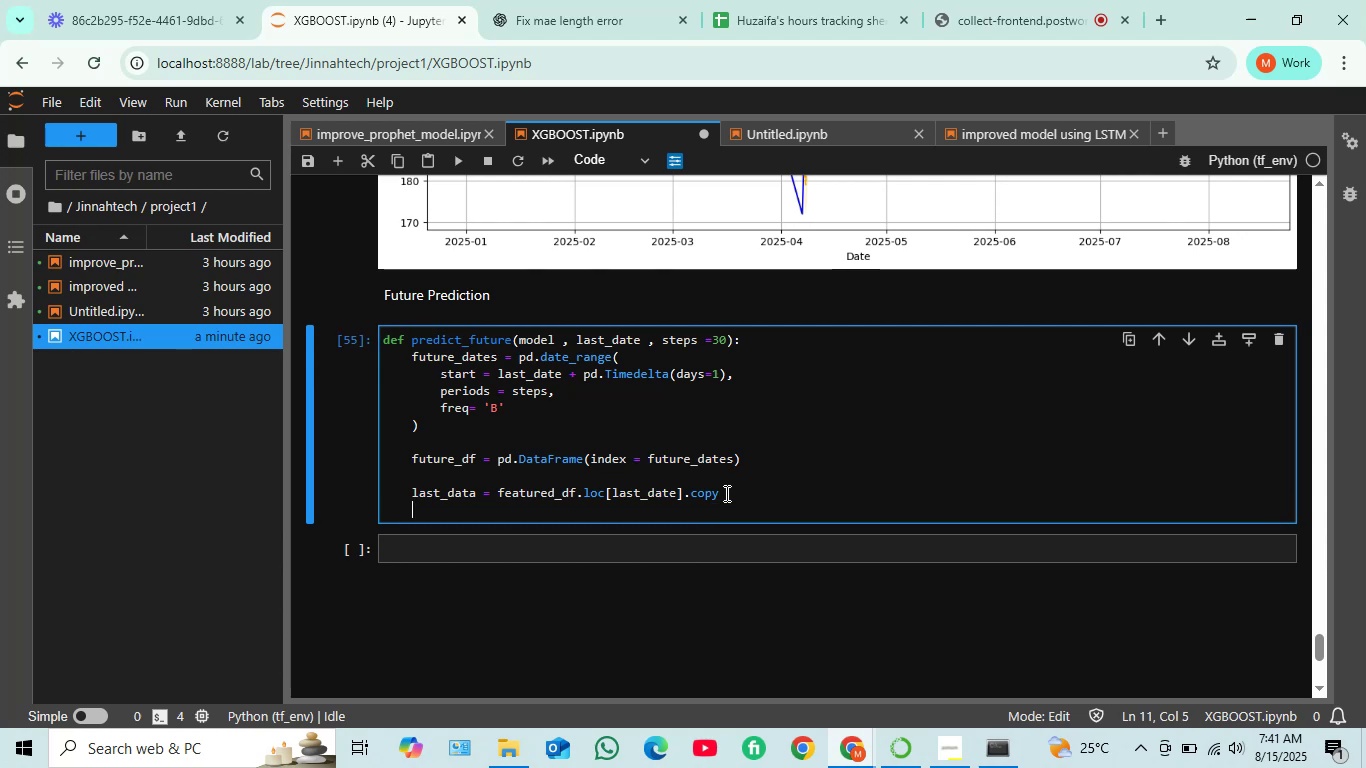 
key(Enter)
 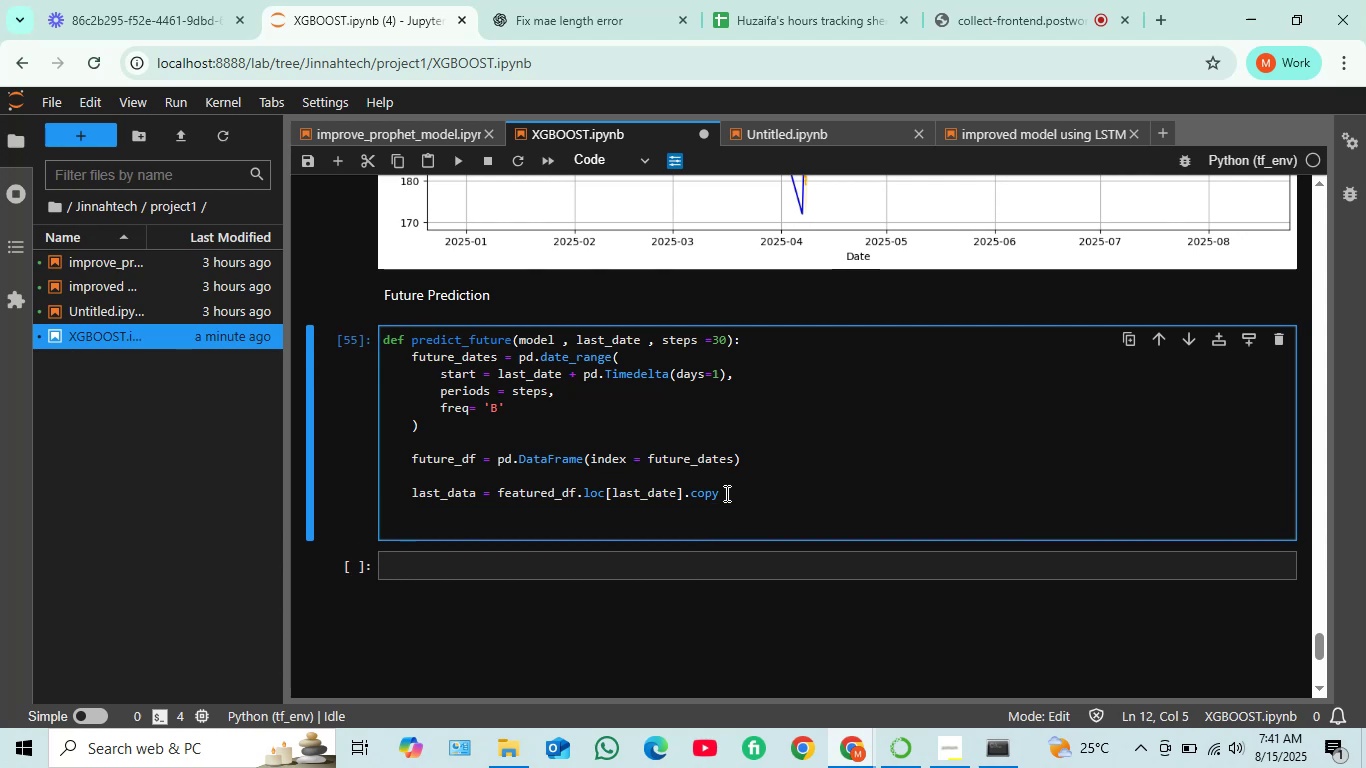 
type(prediction)
 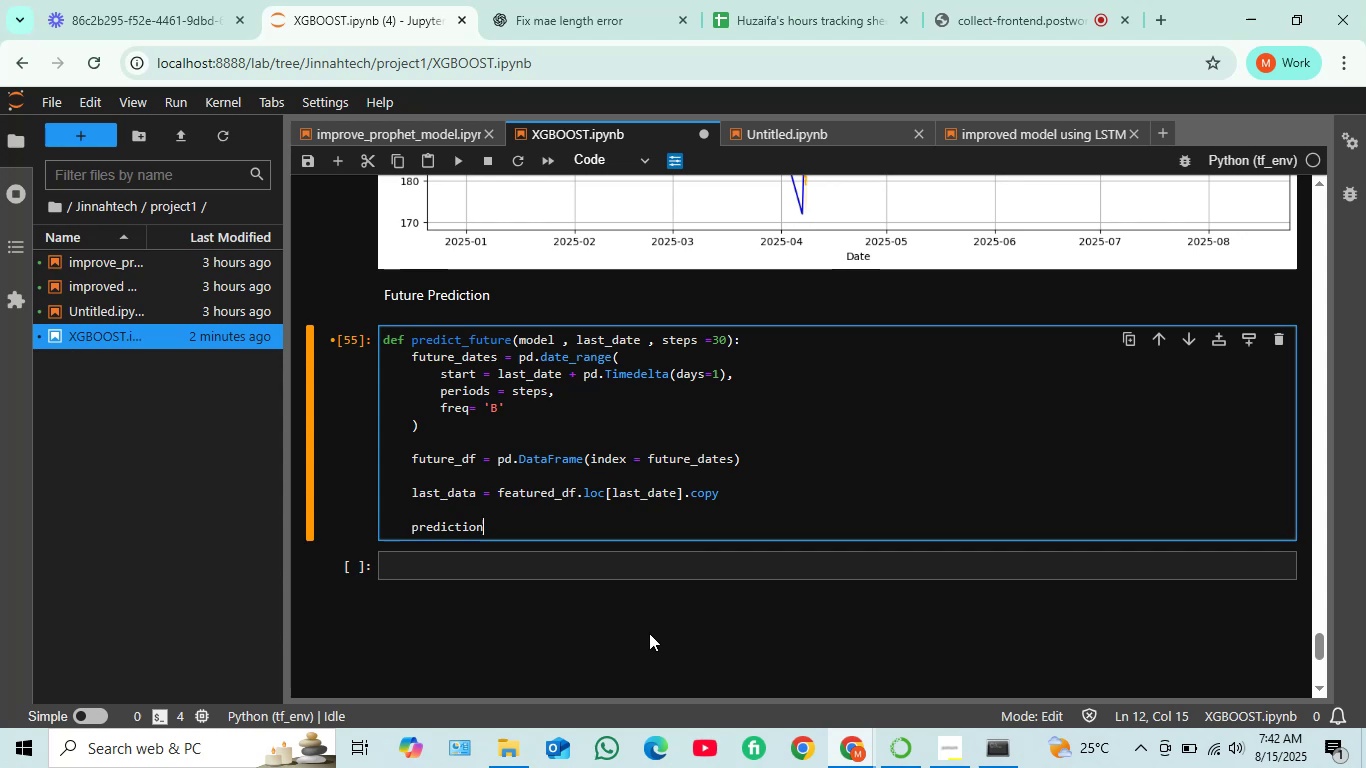 
wait(26.34)
 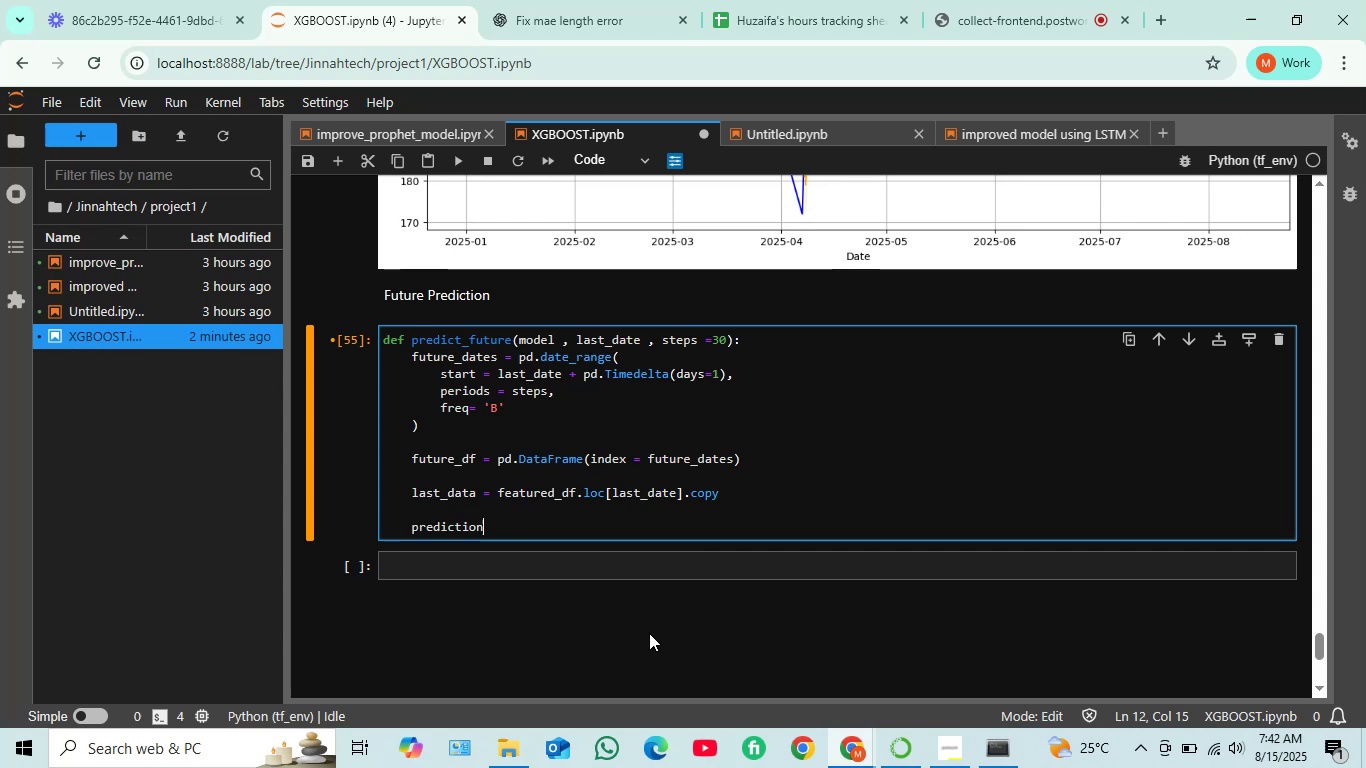 
left_click([500, 564])
 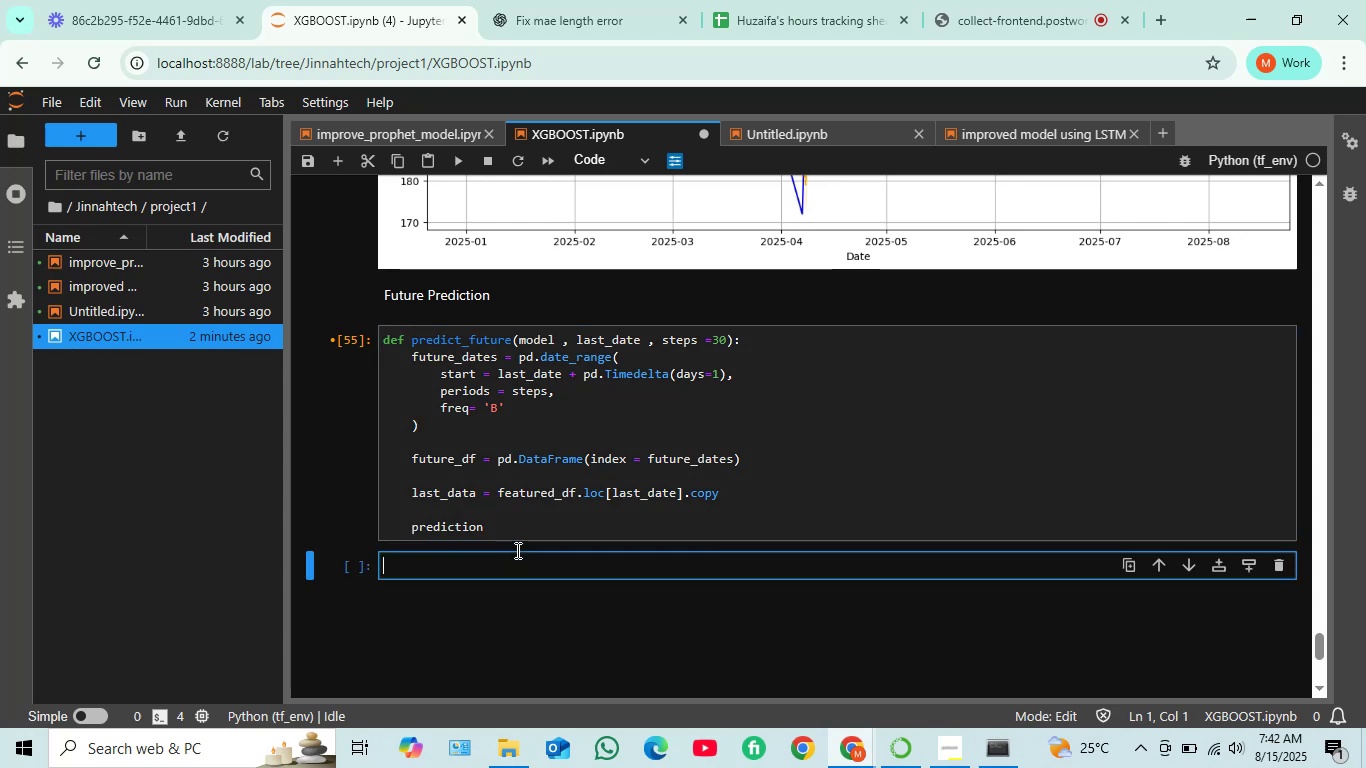 
left_click([511, 532])
 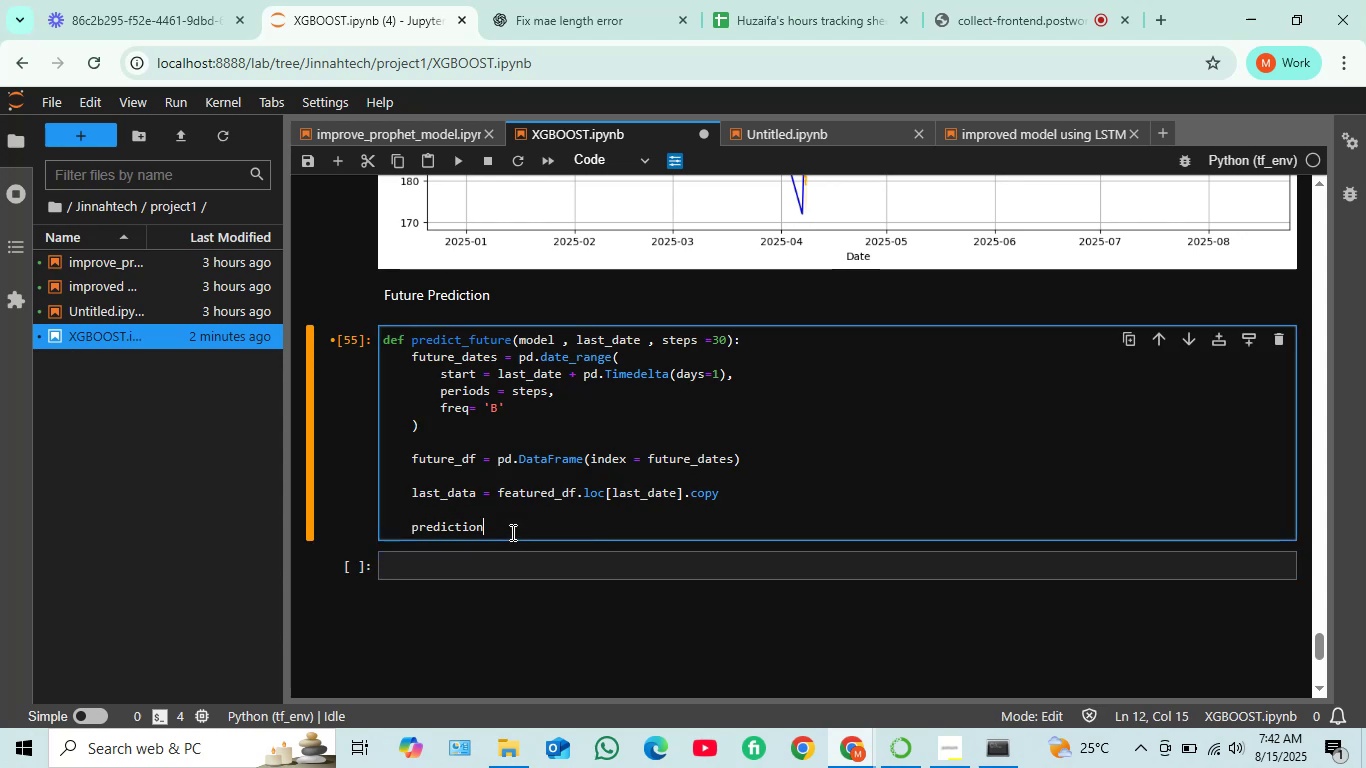 
key(Space)
 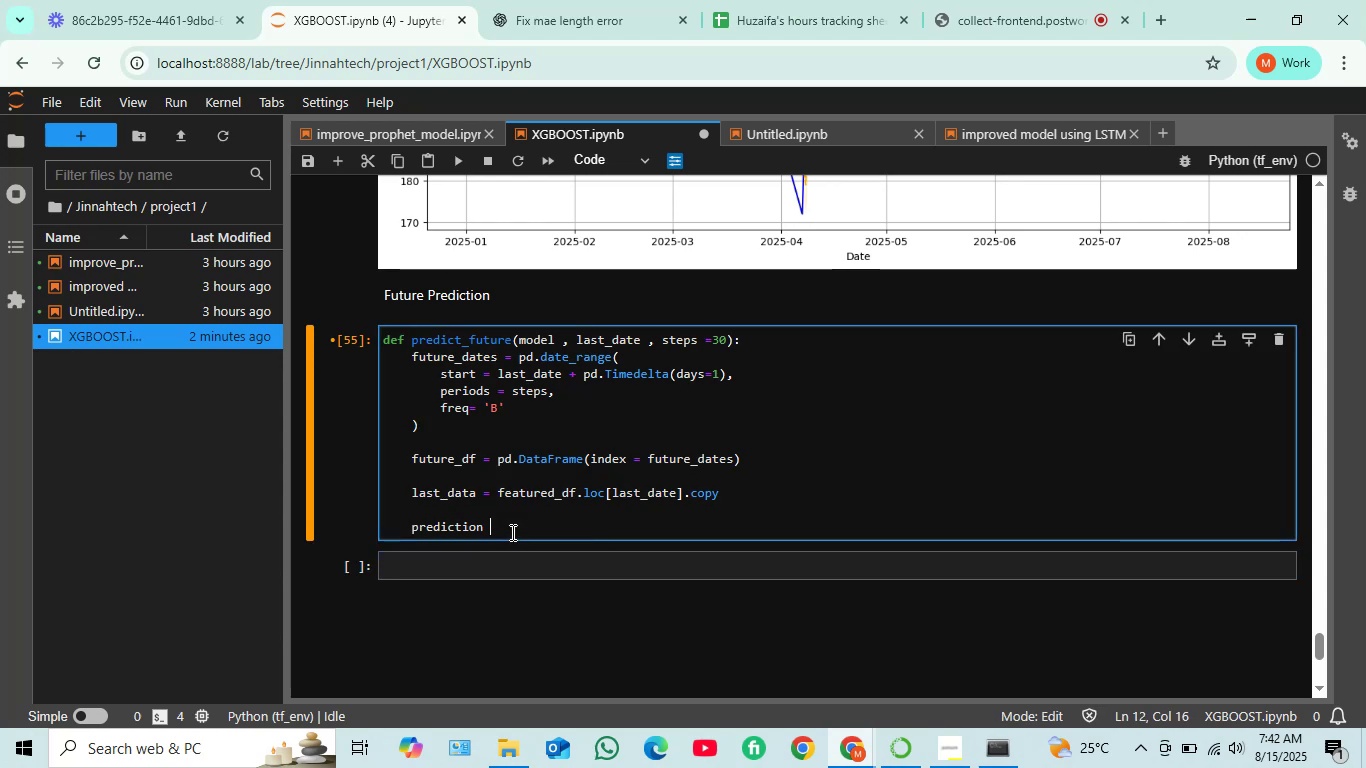 
key(Equal)
 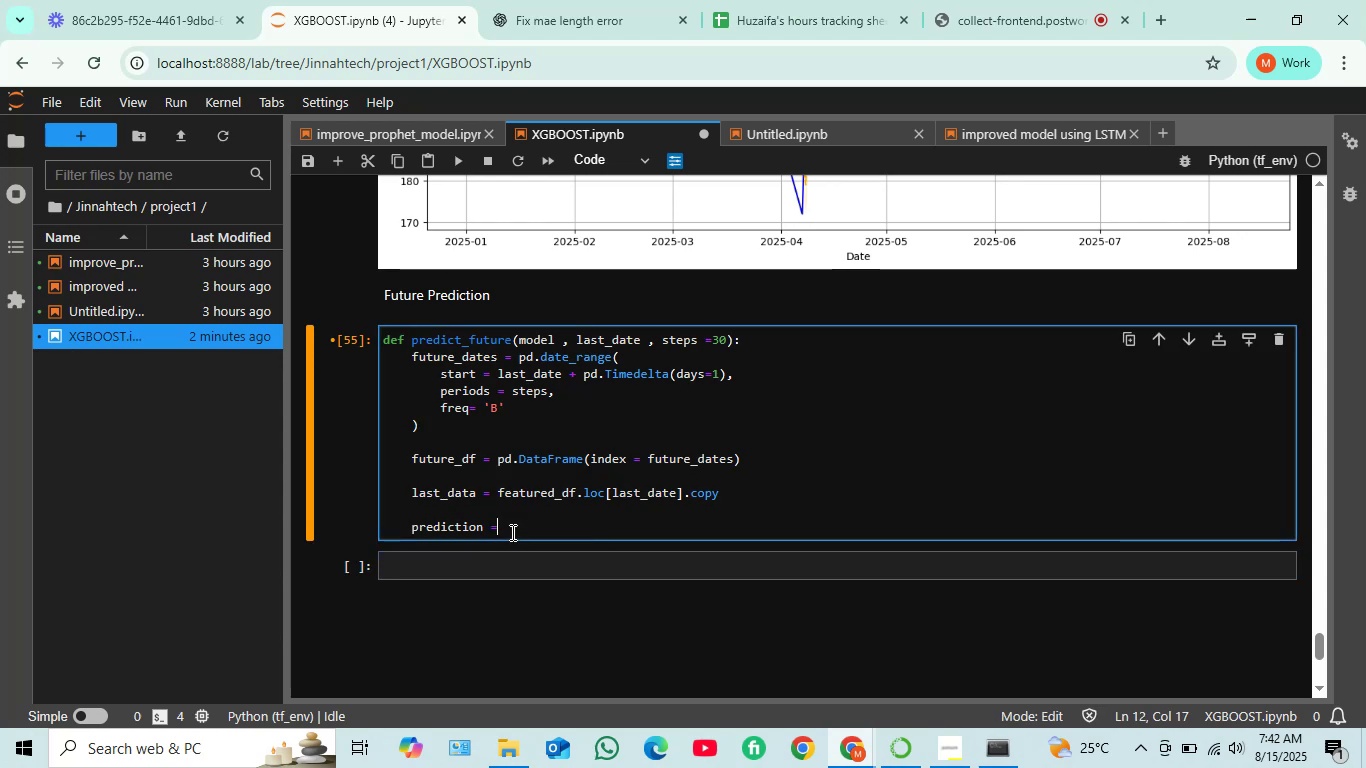 
key(Space)
 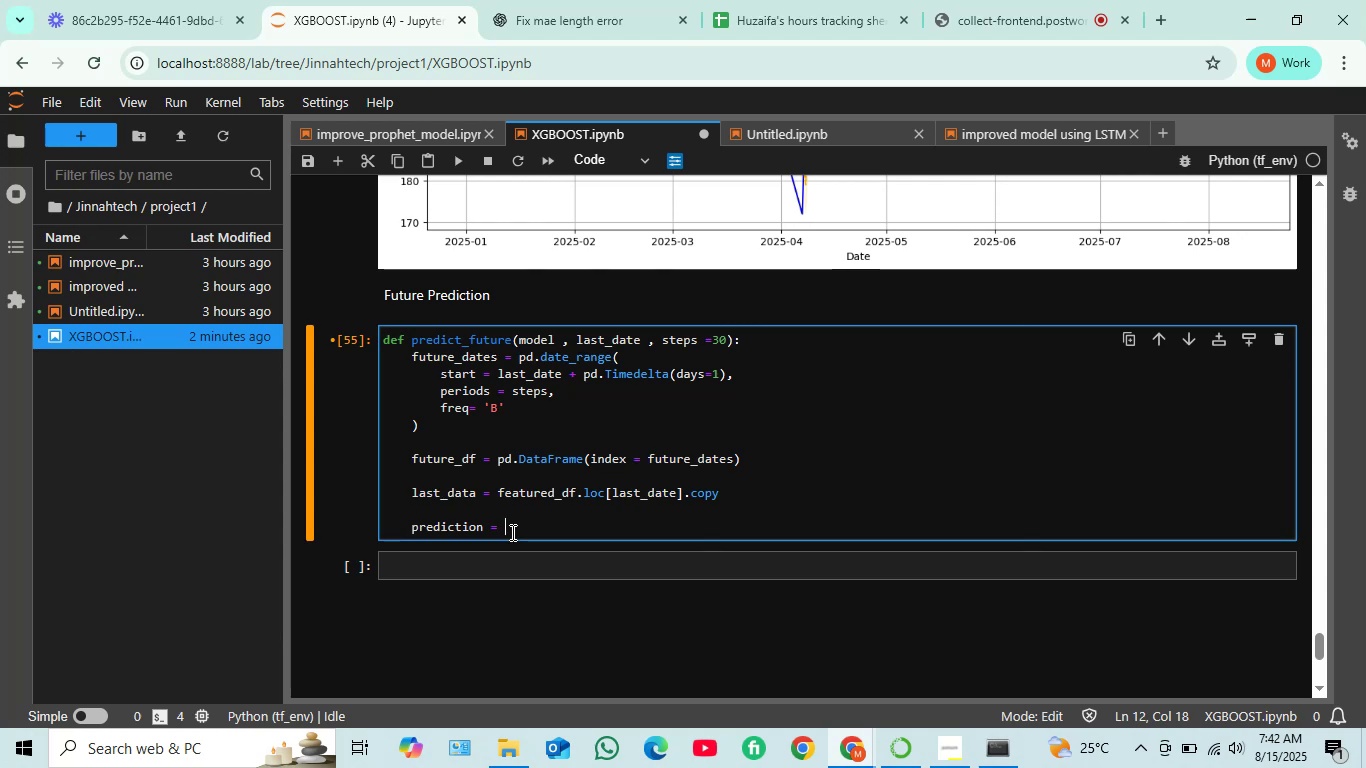 
key(BracketLeft)
 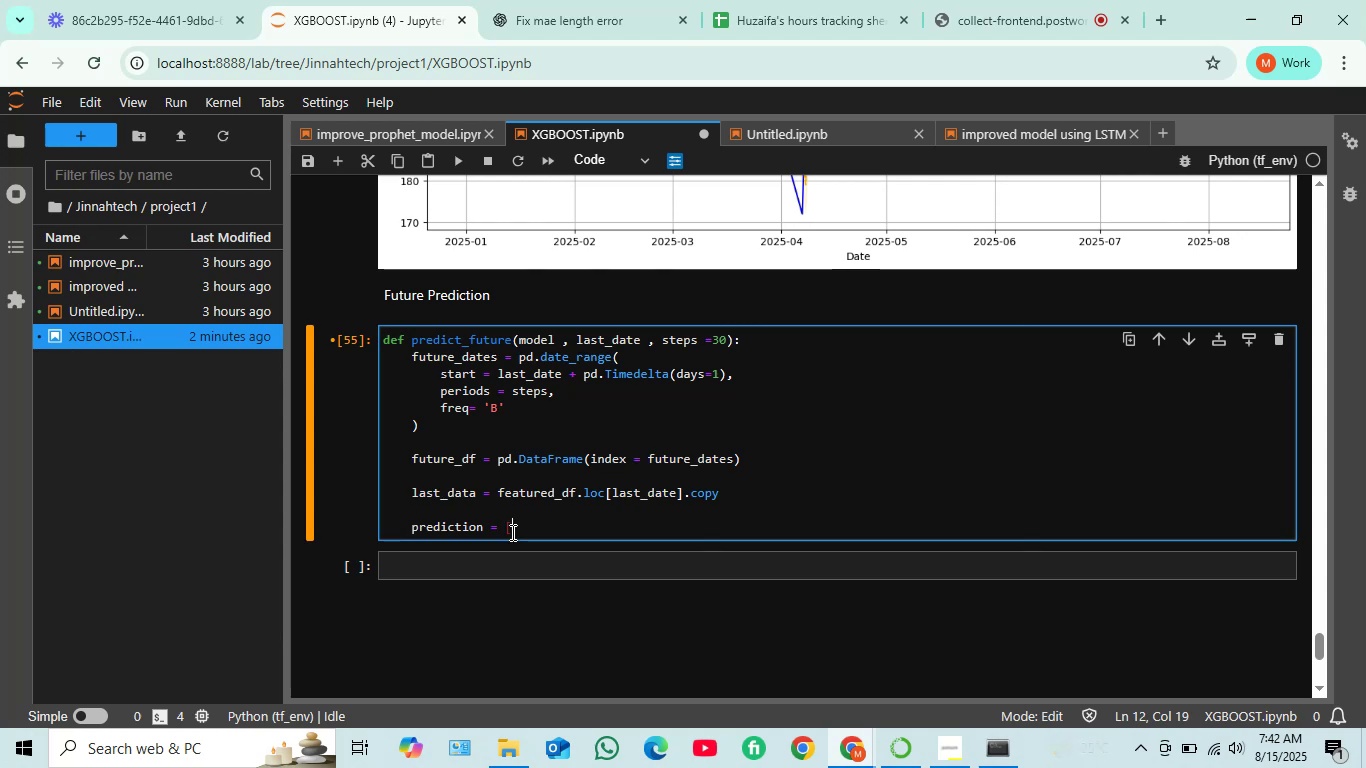 
key(BracketRight)
 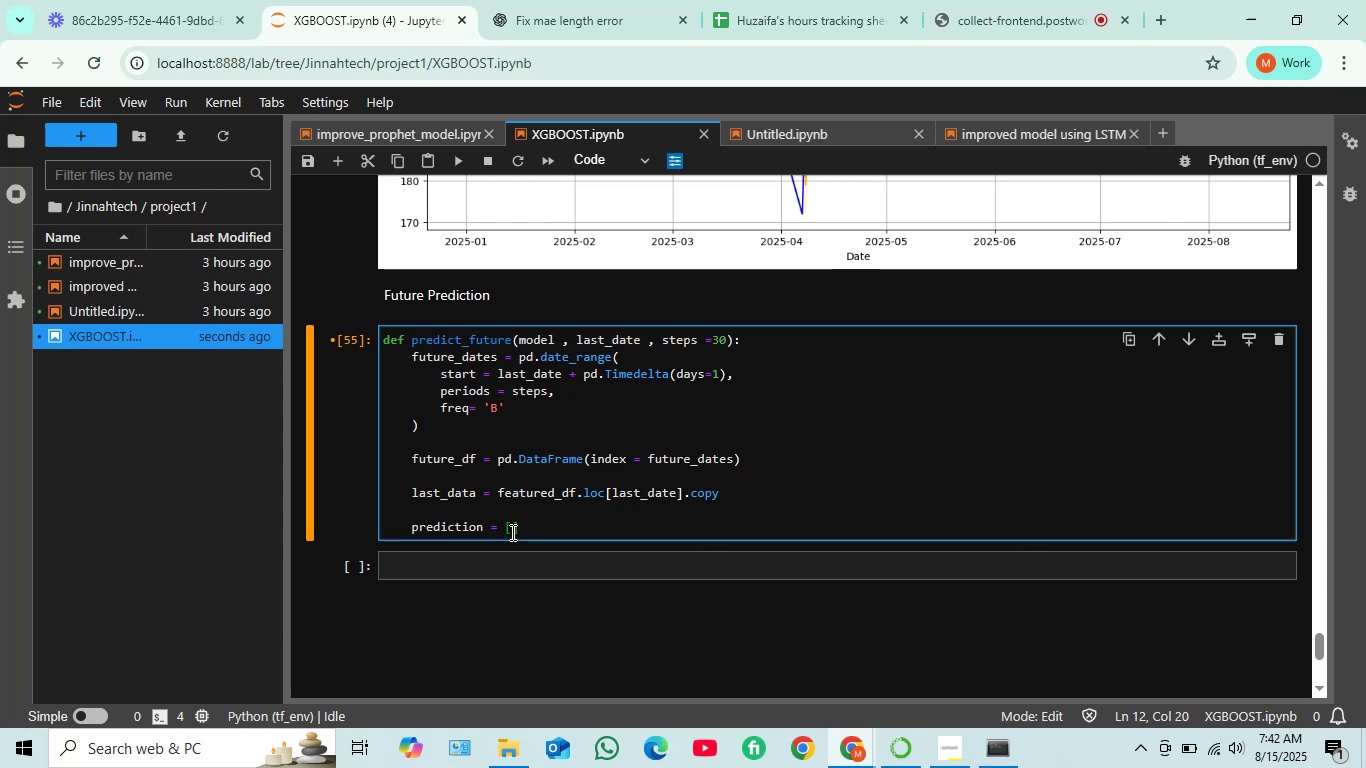 
wait(5.13)
 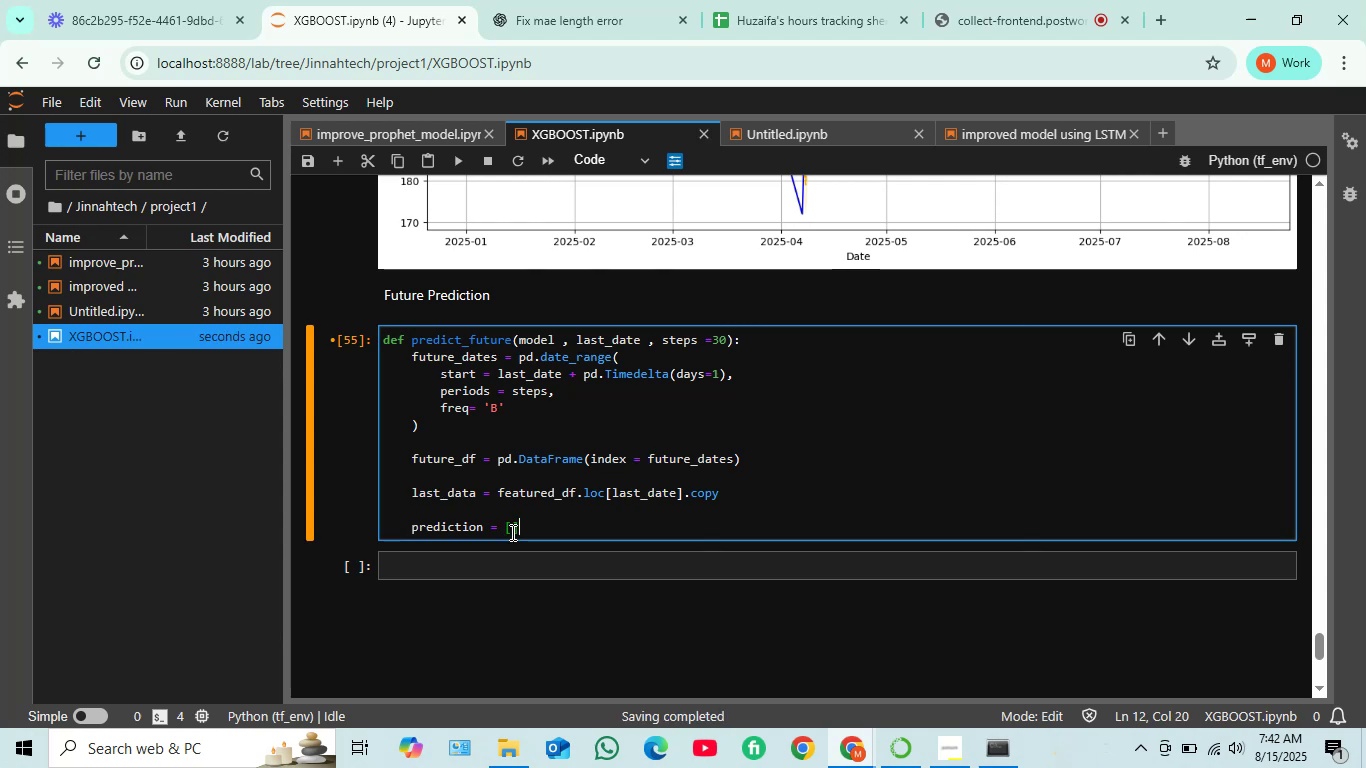 
key(Enter)
 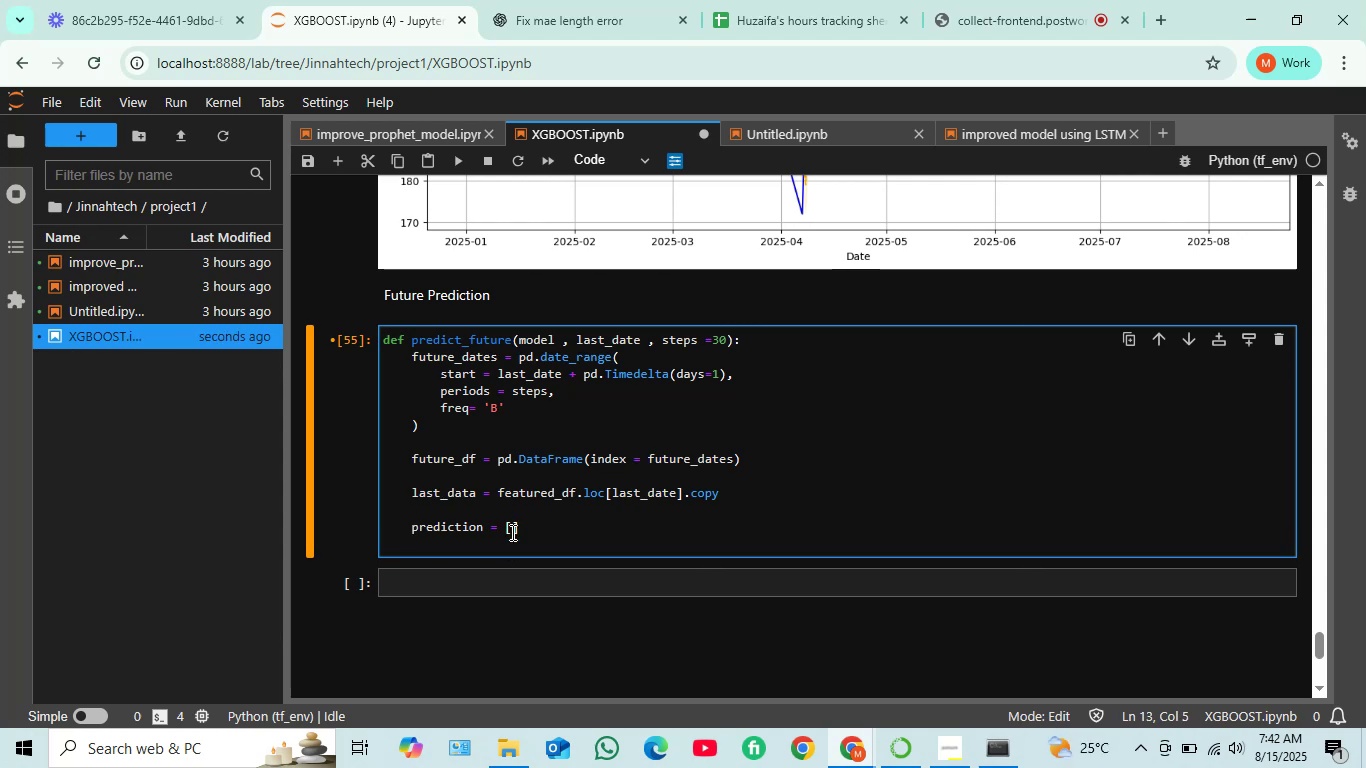 
key(Enter)
 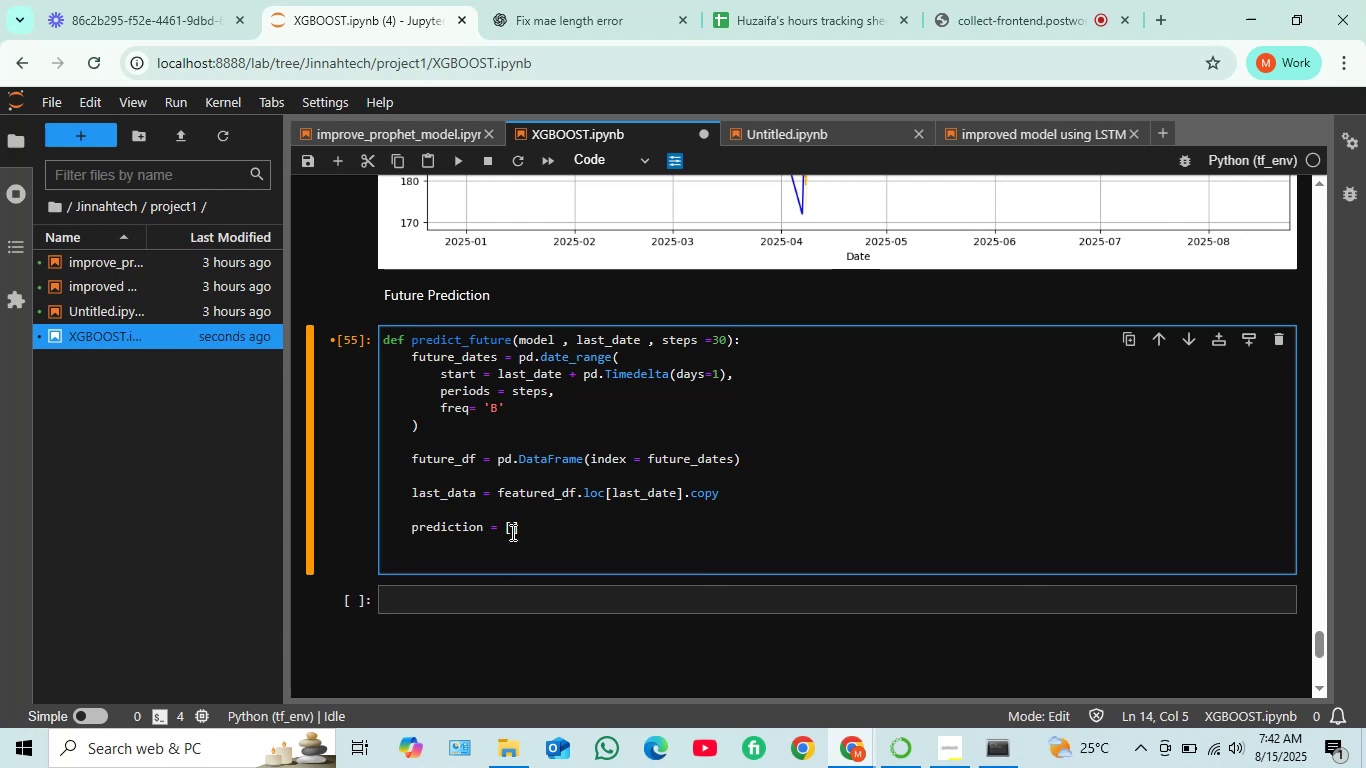 
type(for date in future_dates)
 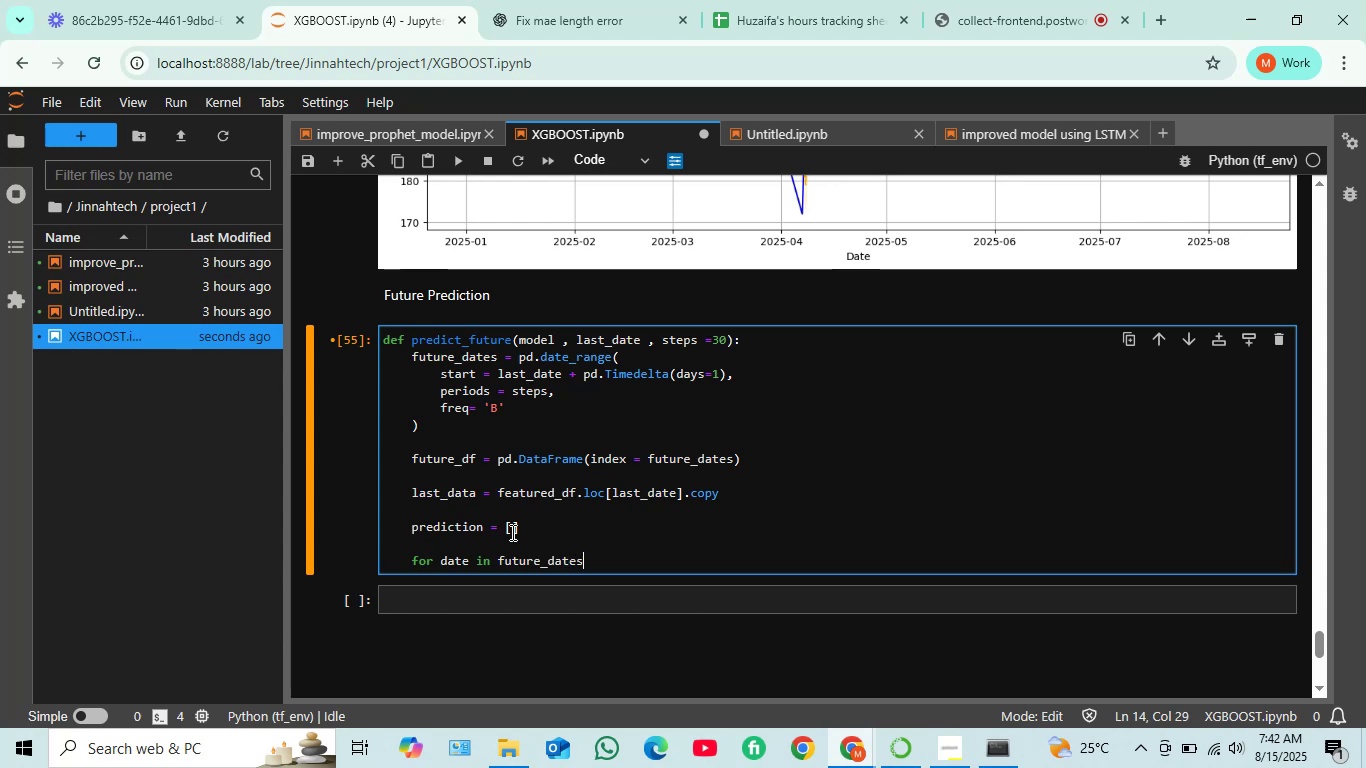 
key(Shift+Semicolon)
 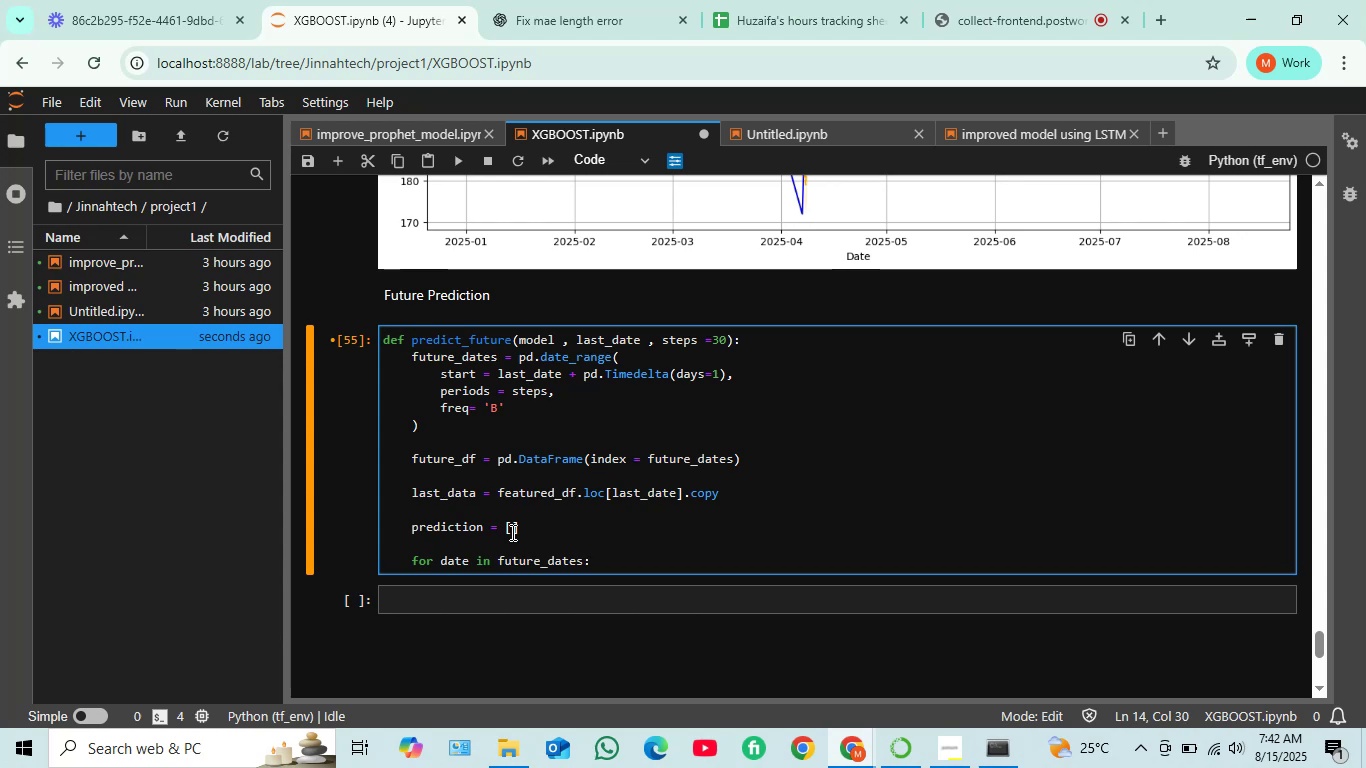 
wait(9.96)
 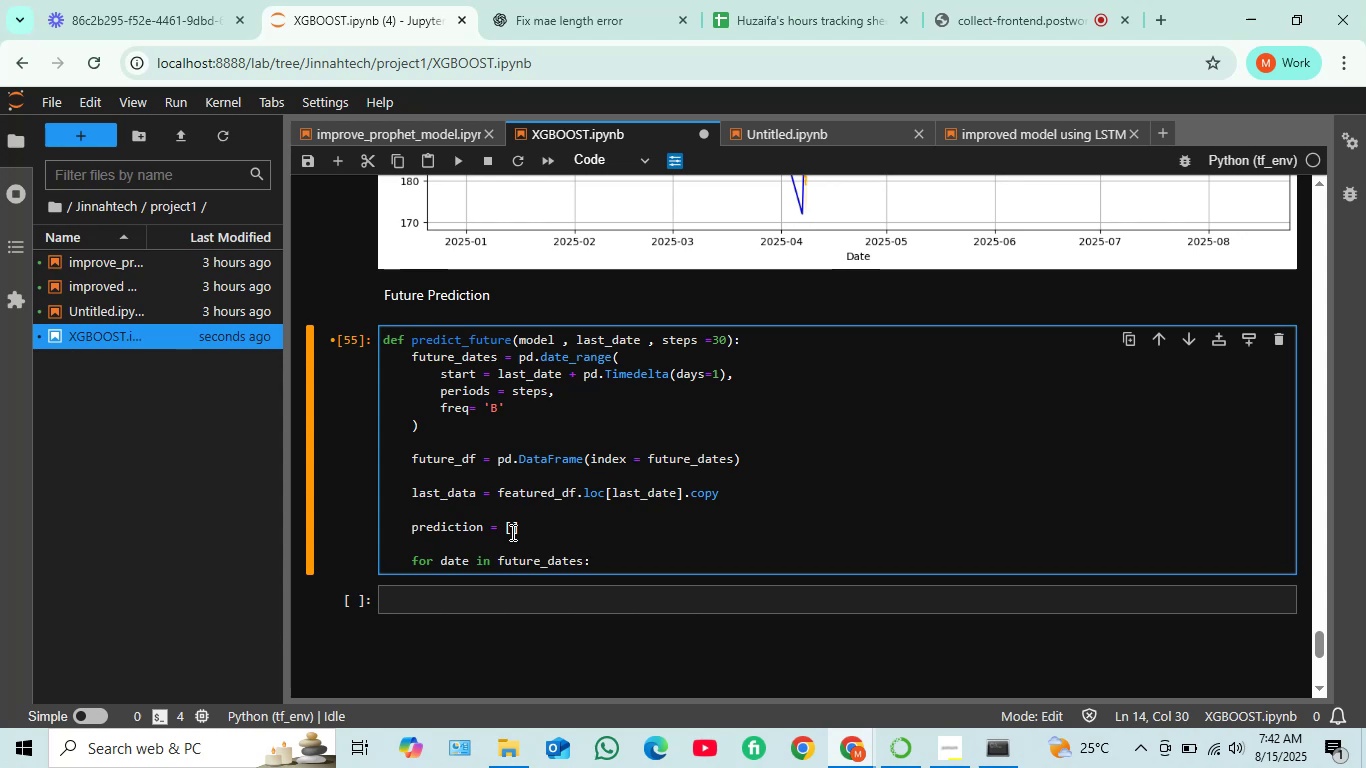 
key(Enter)
 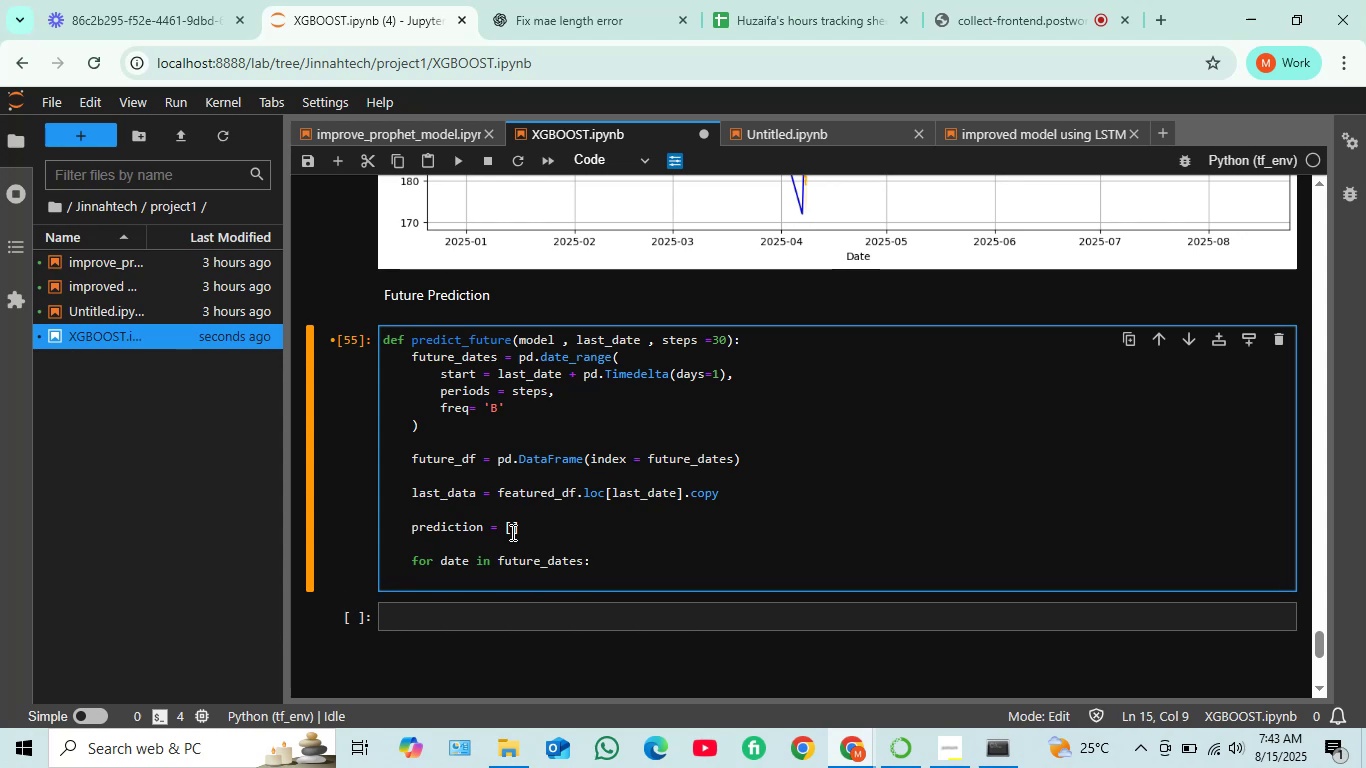 
wait(8.03)
 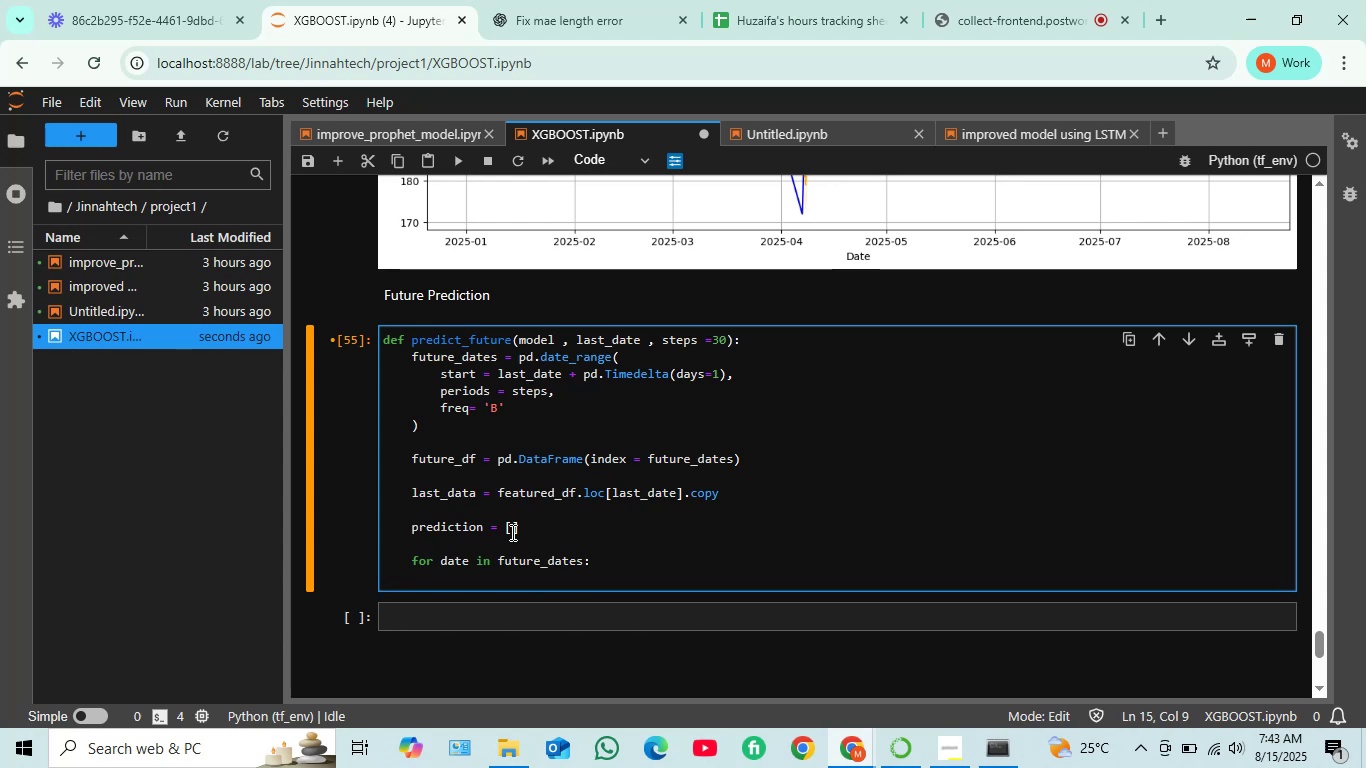 
type(new_row)
 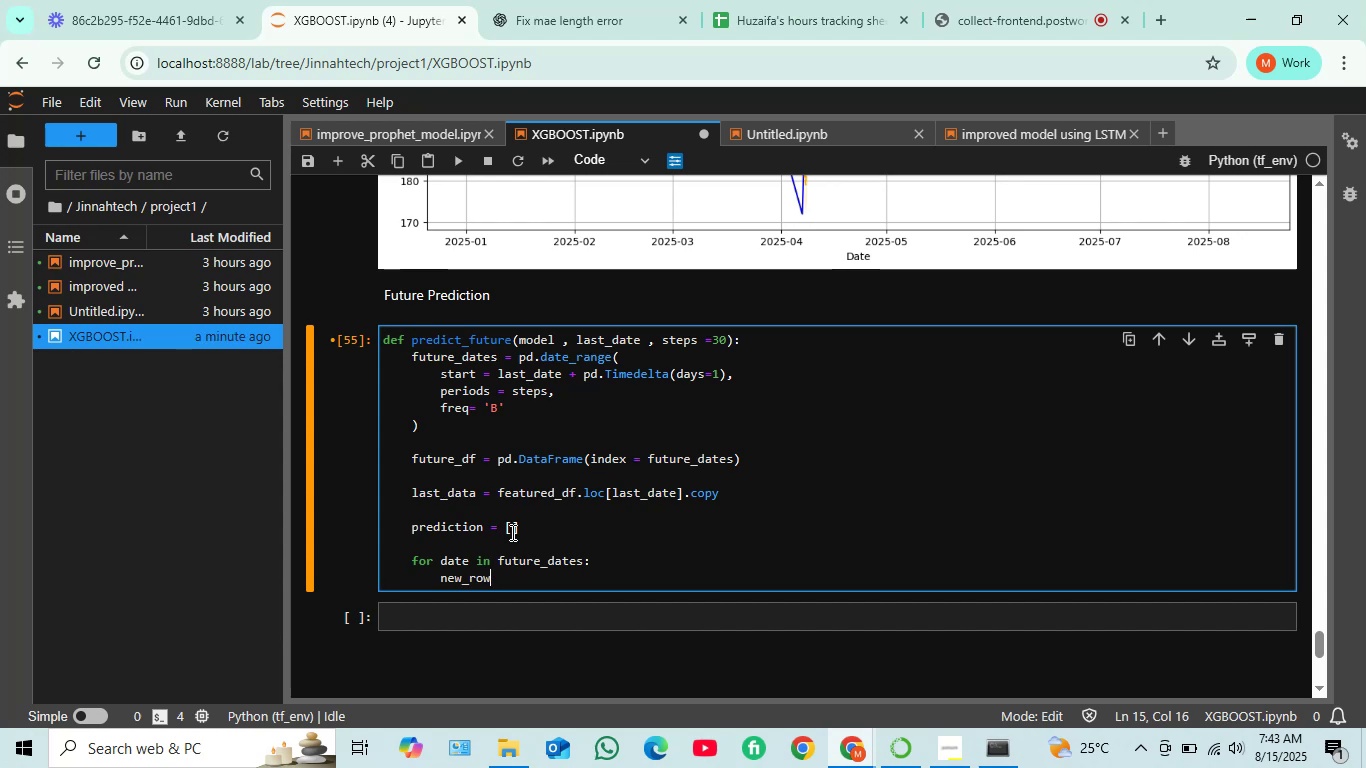 
key(Space)
 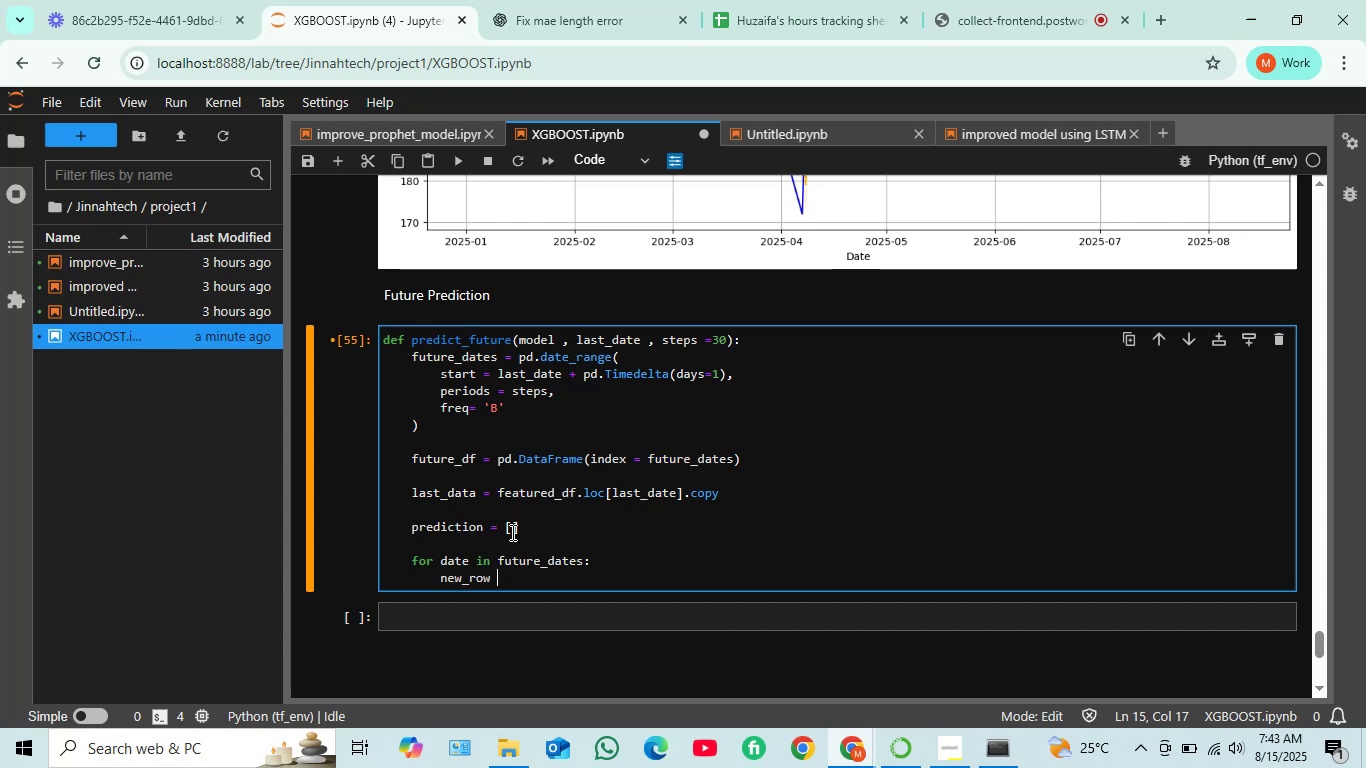 
key(Equal)
 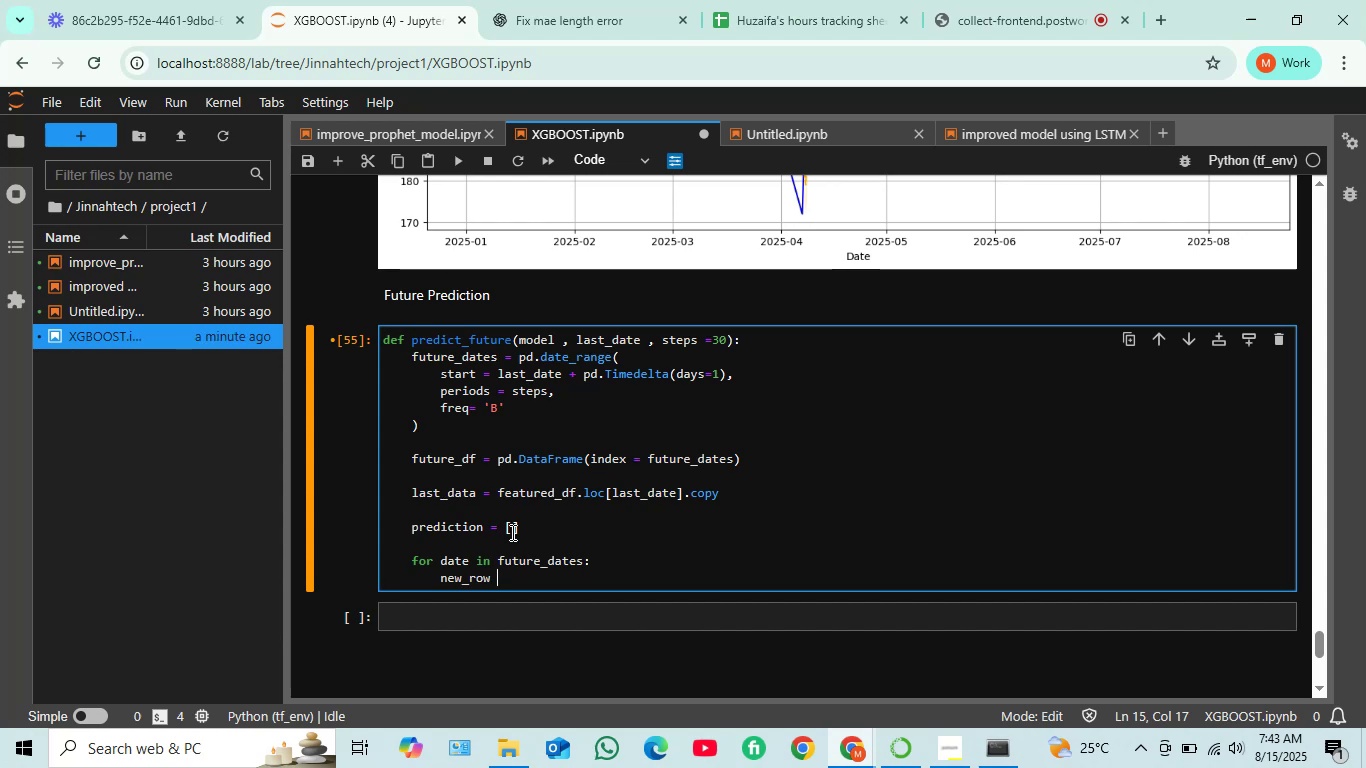 
key(Space)
 